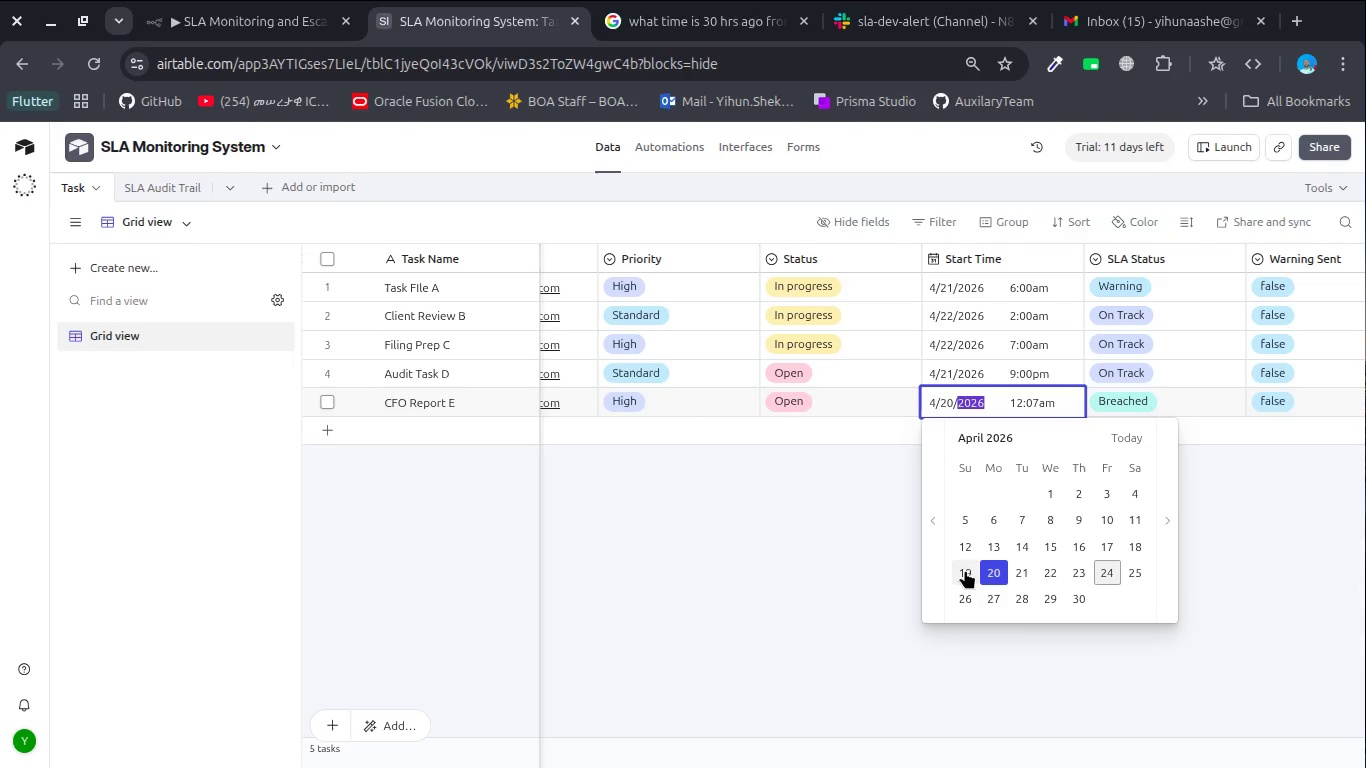 
left_click([962, 570])
 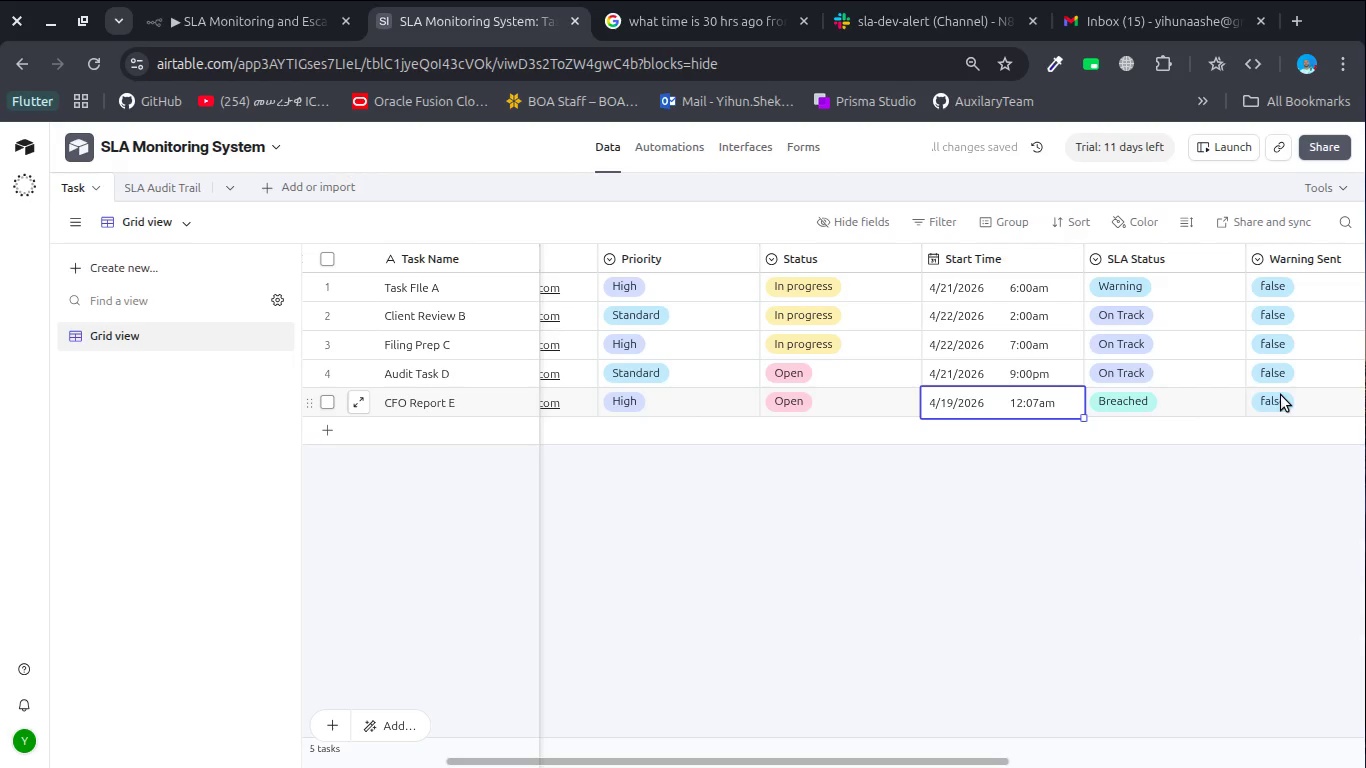 
scroll: coordinate [1281, 395], scroll_direction: down, amount: 2.0
 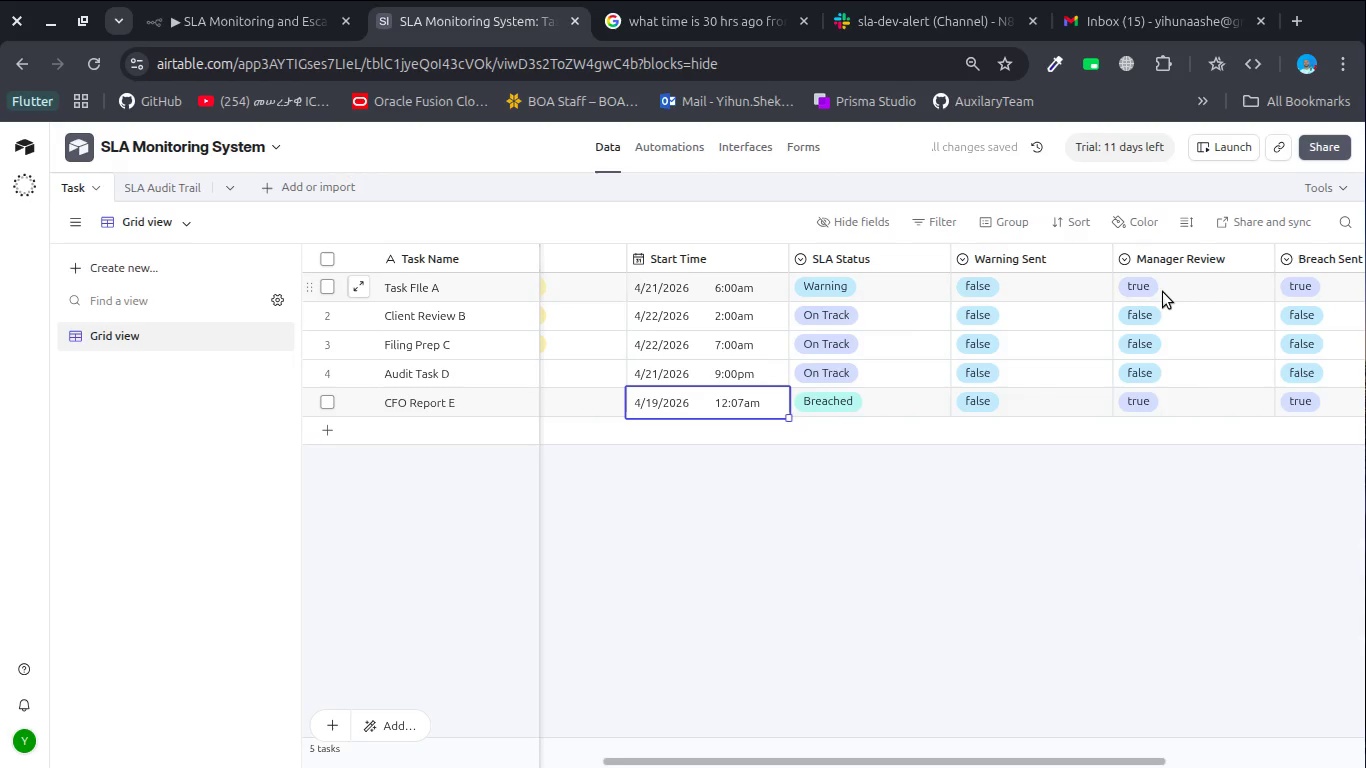 
double_click([1163, 292])
 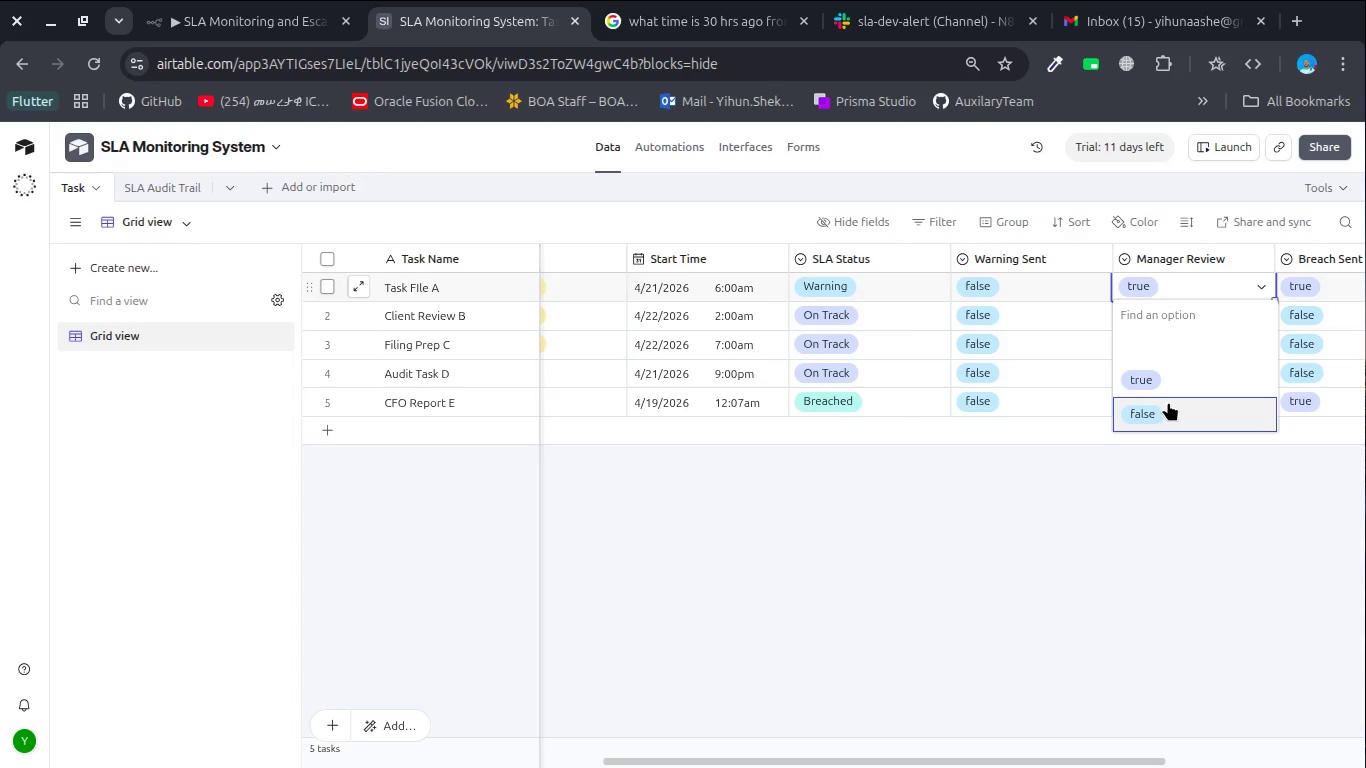 
left_click([1168, 402])
 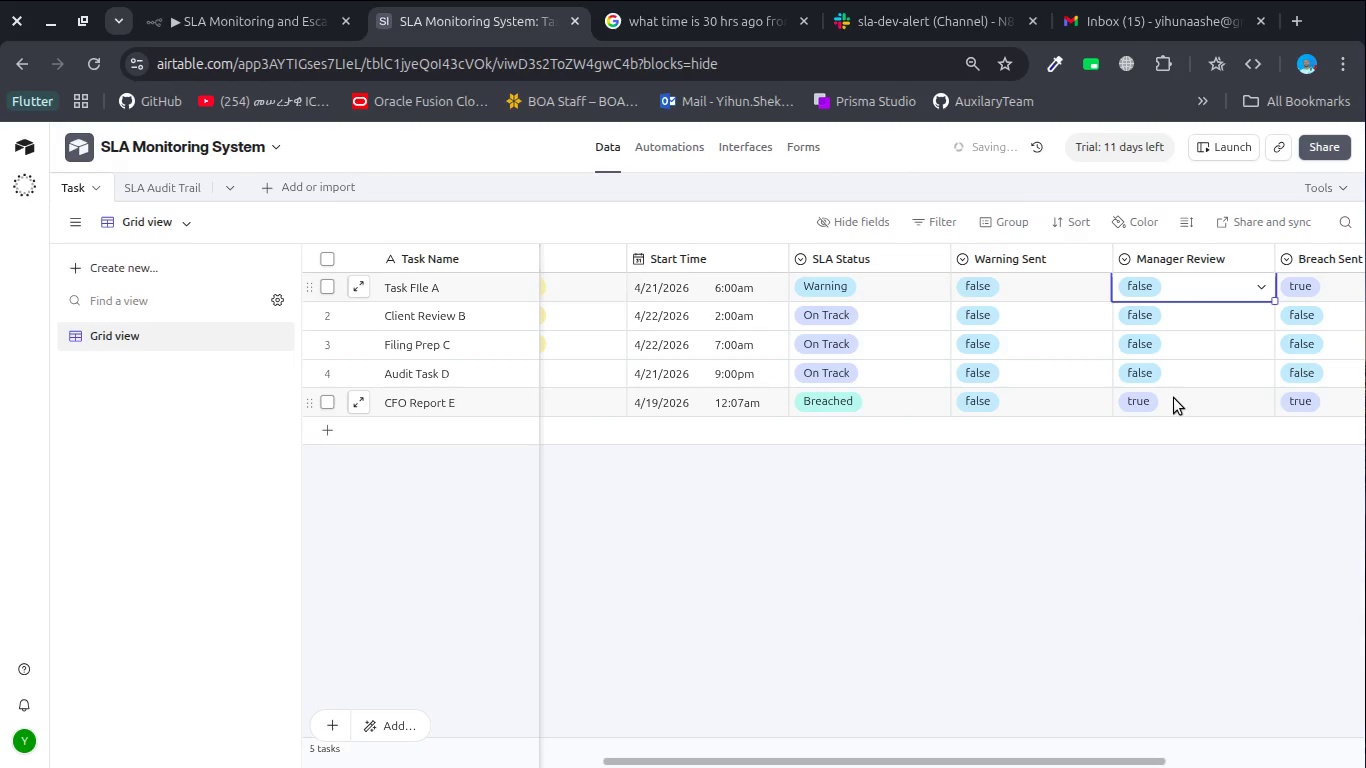 
double_click([1174, 399])
 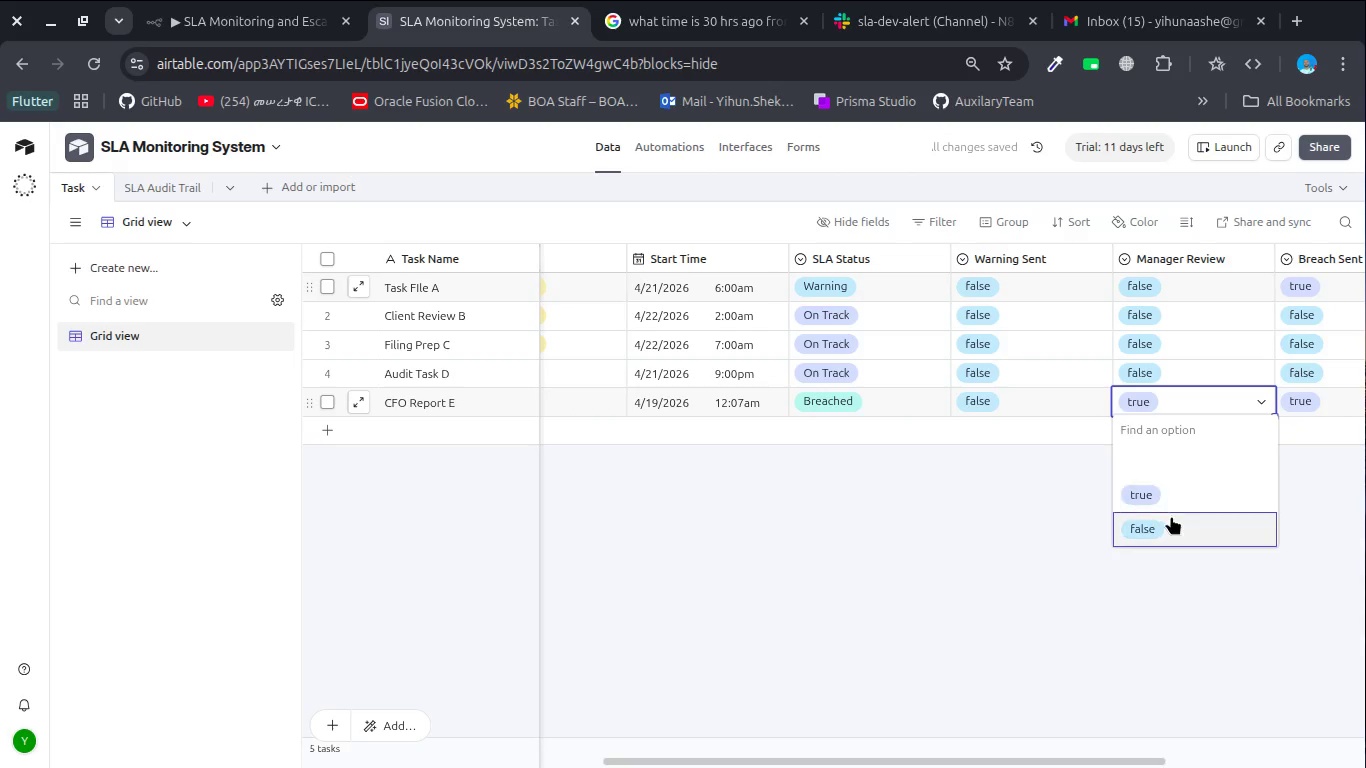 
left_click([1171, 518])
 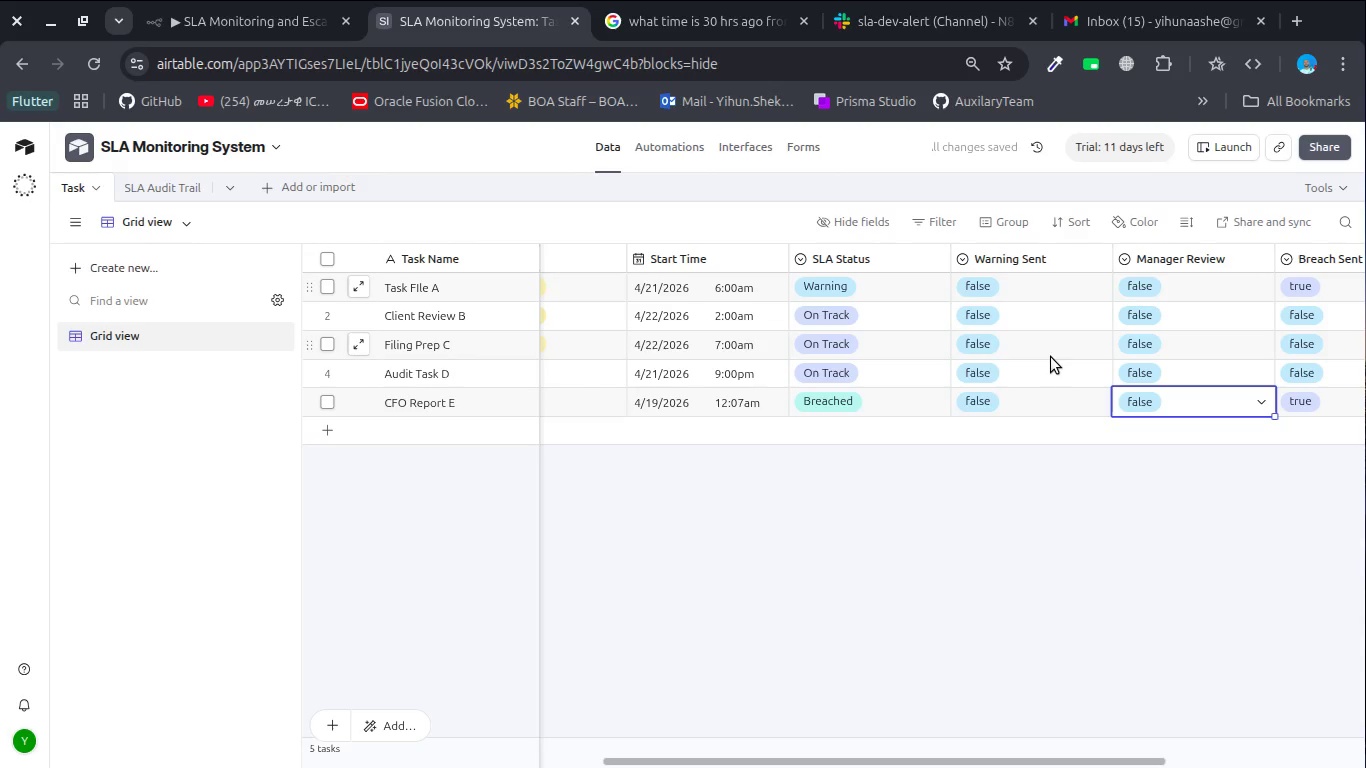 
scroll: coordinate [1051, 357], scroll_direction: down, amount: 1.0
 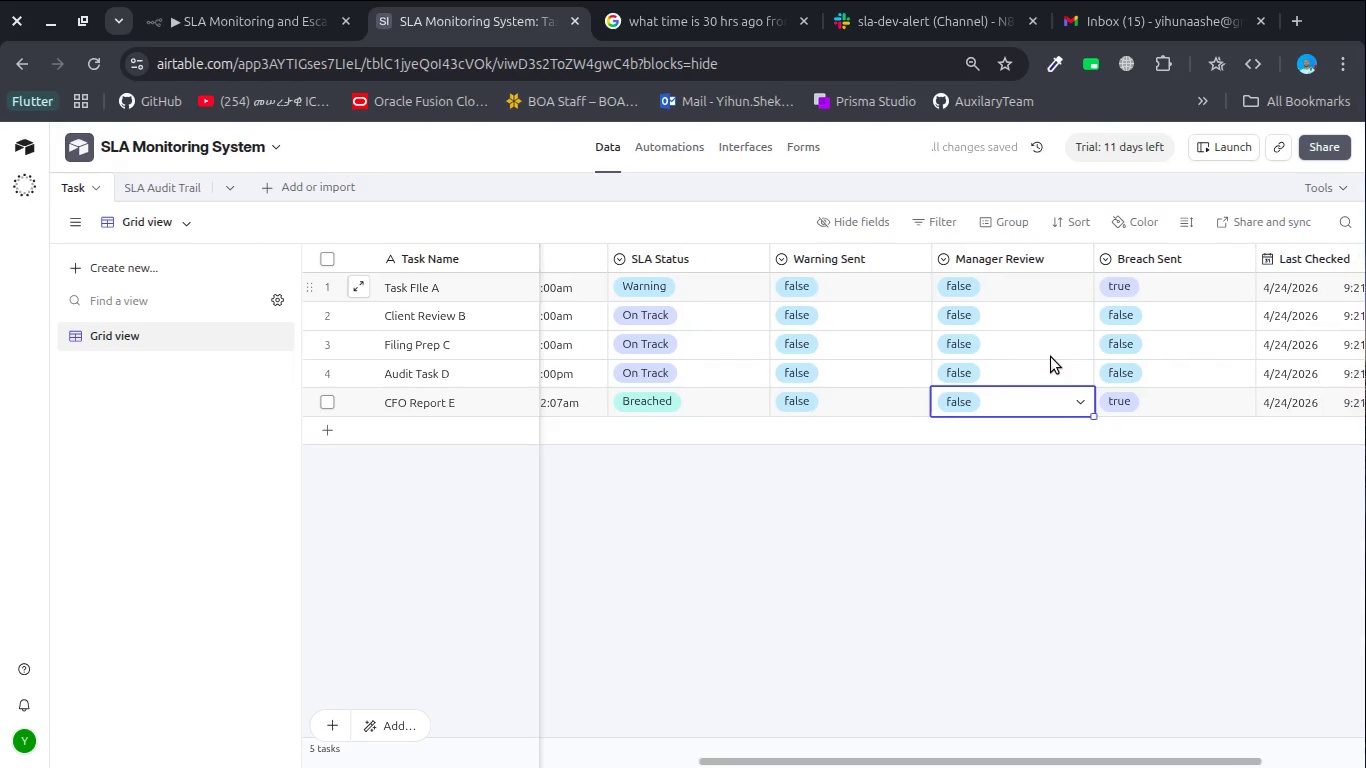 
scroll: coordinate [1051, 357], scroll_direction: none, amount: 0.0
 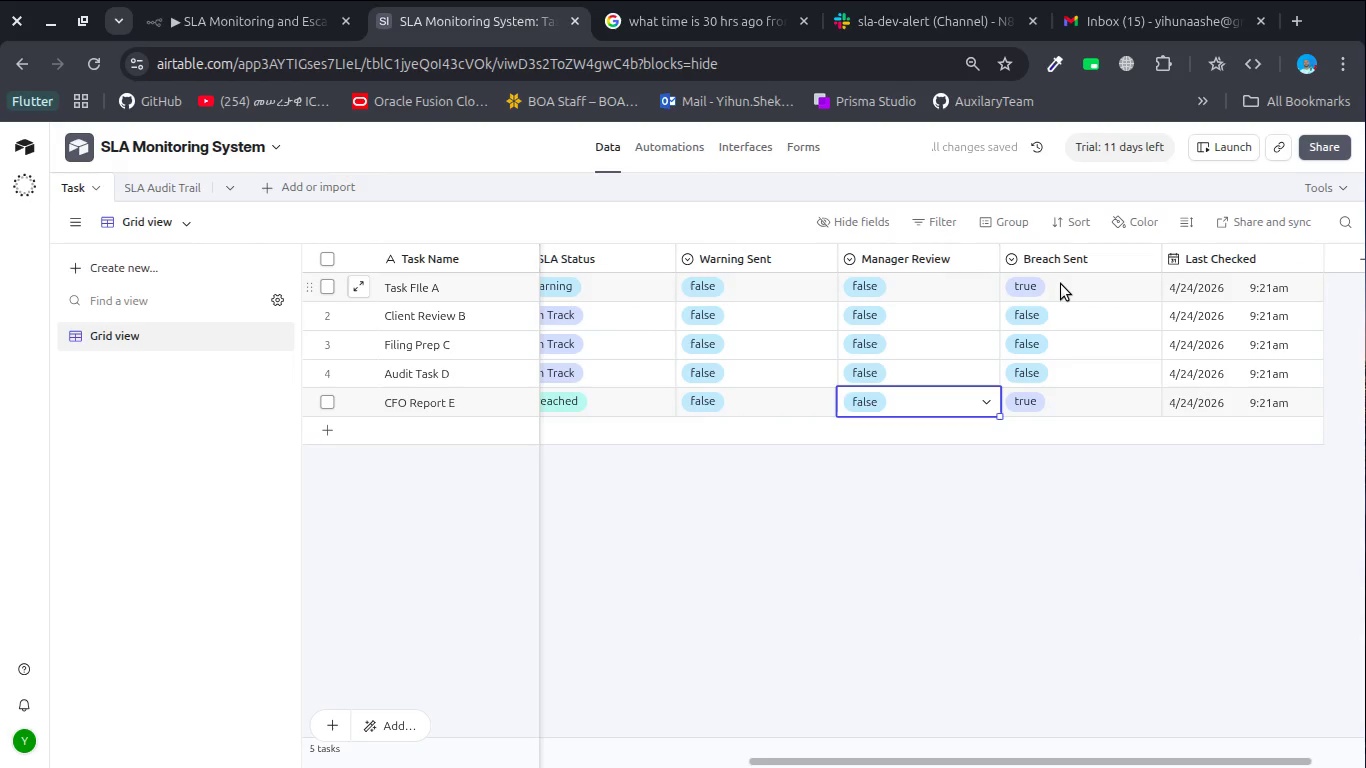 
double_click([1061, 284])
 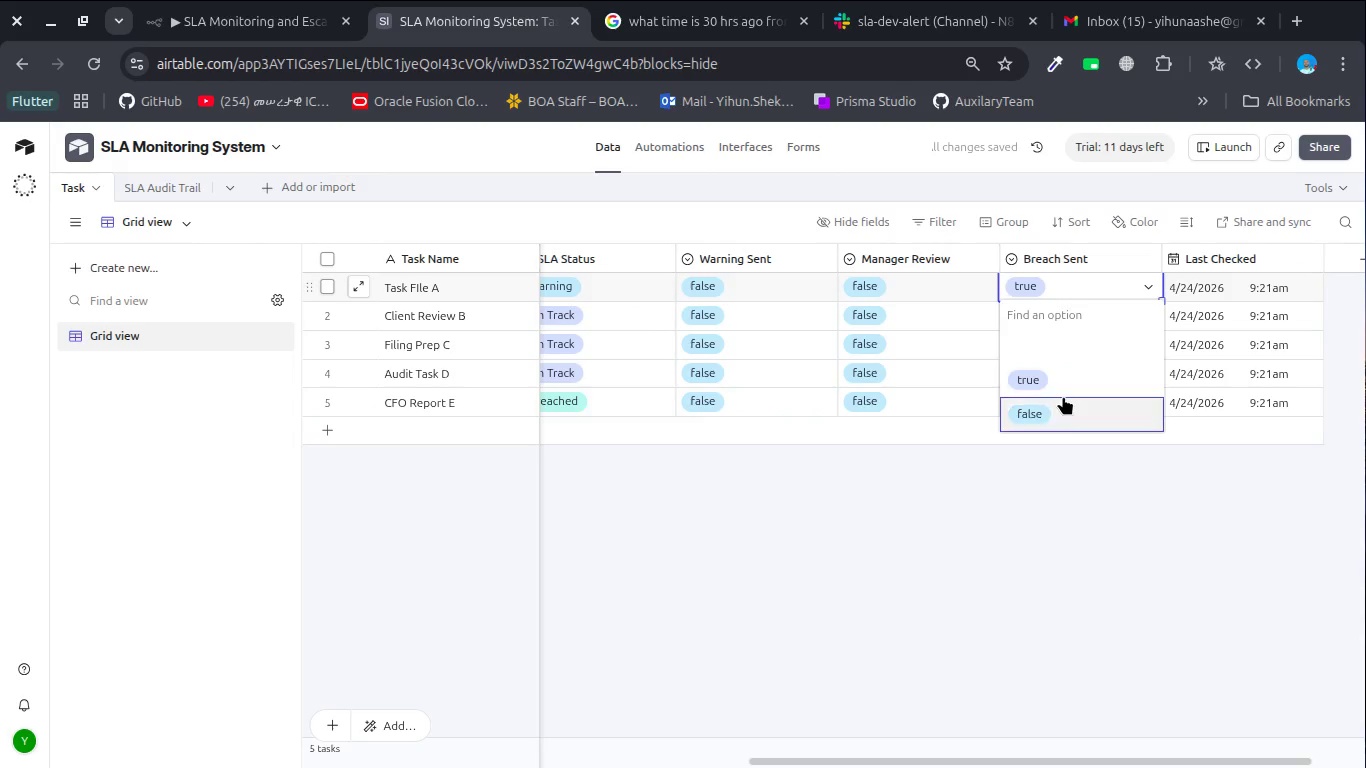 
left_click([1063, 398])
 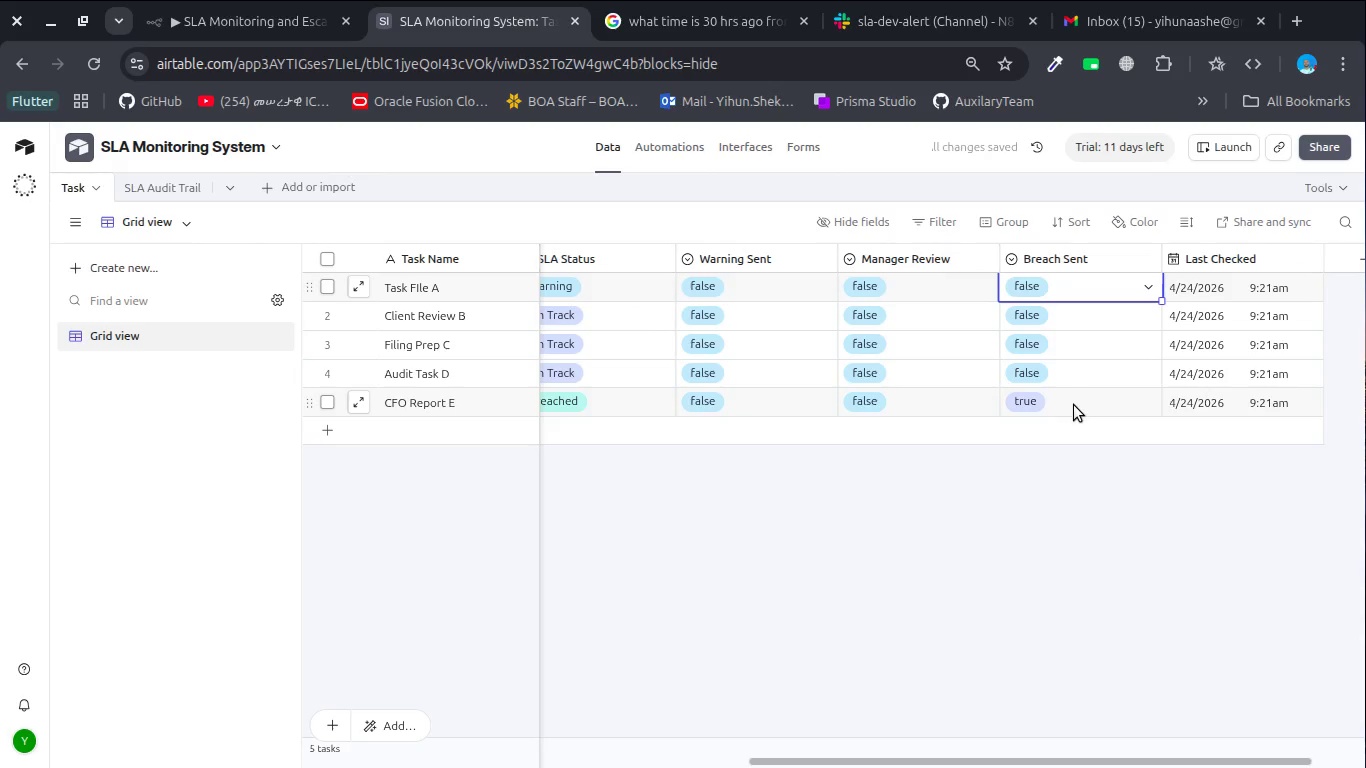 
double_click([1074, 405])
 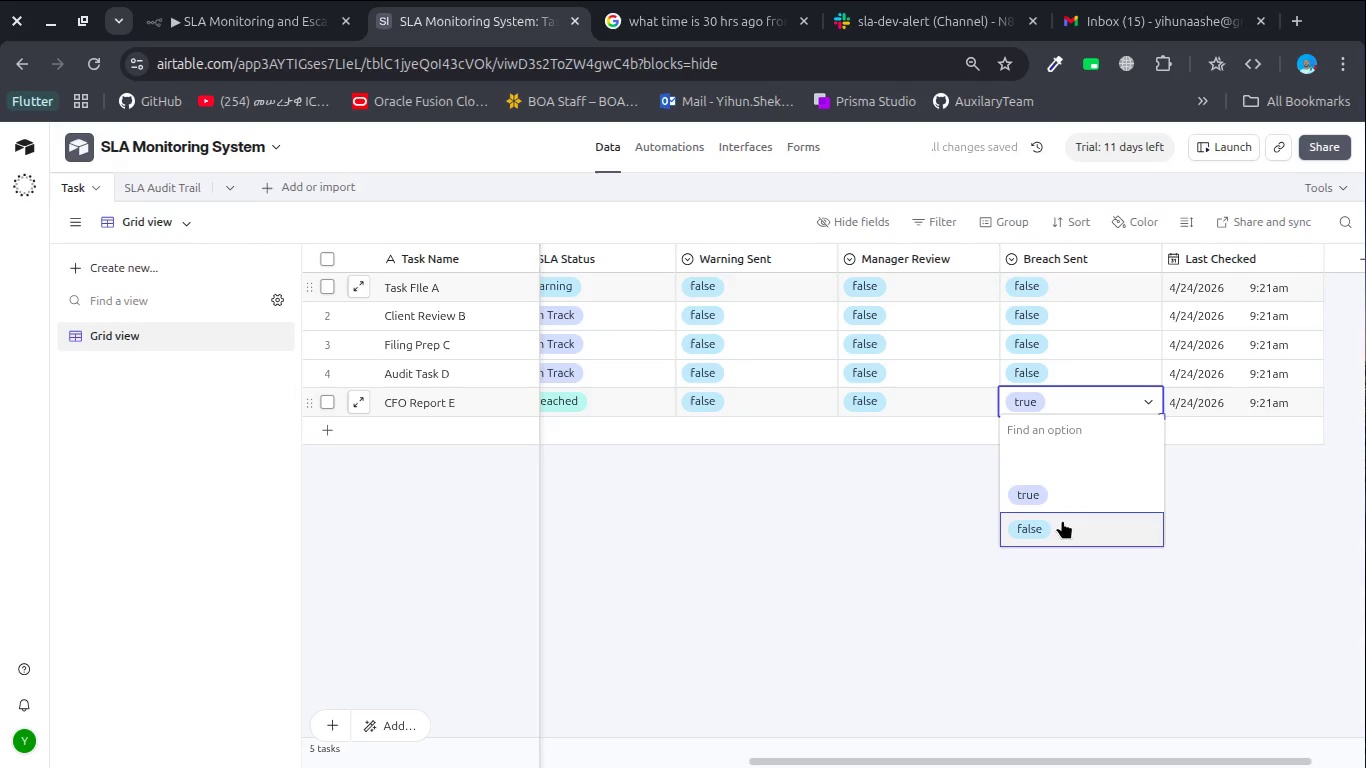 
left_click([1062, 522])
 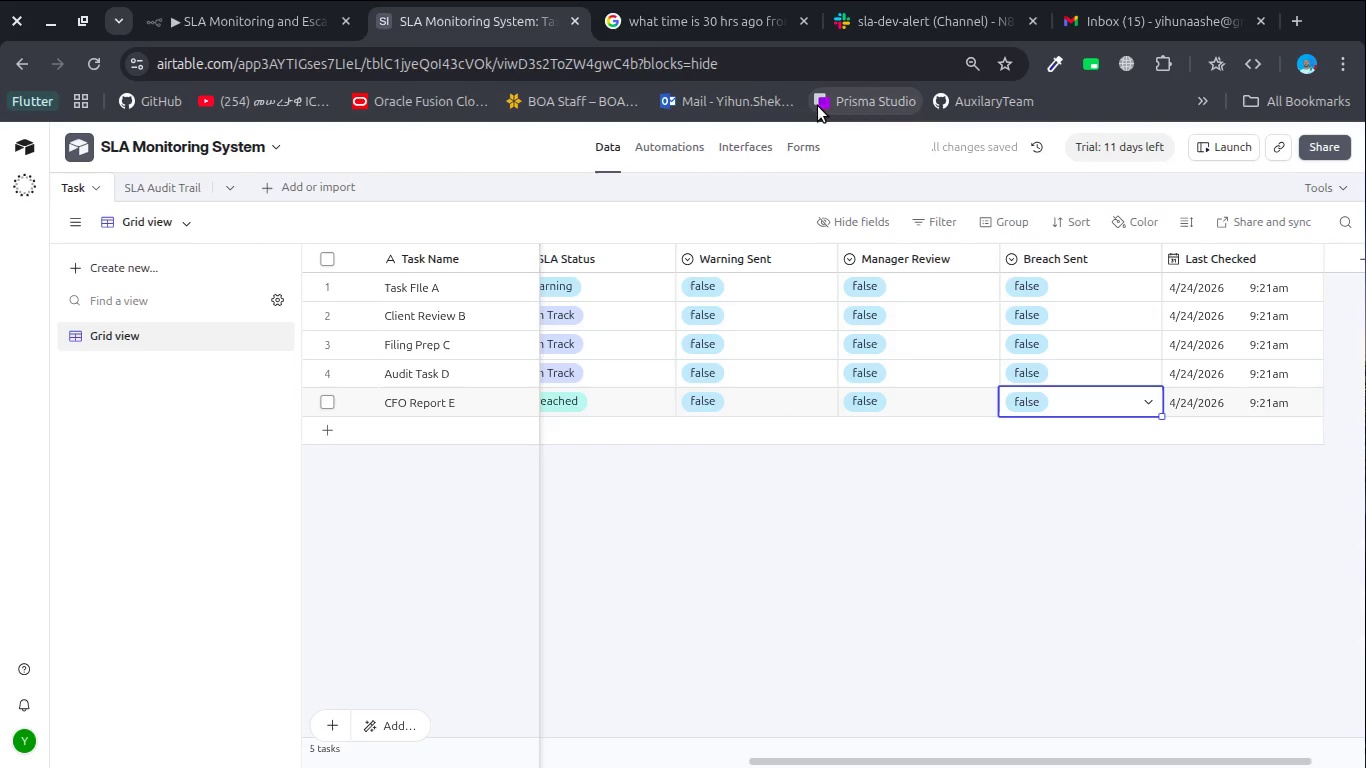 
left_click([247, 7])
 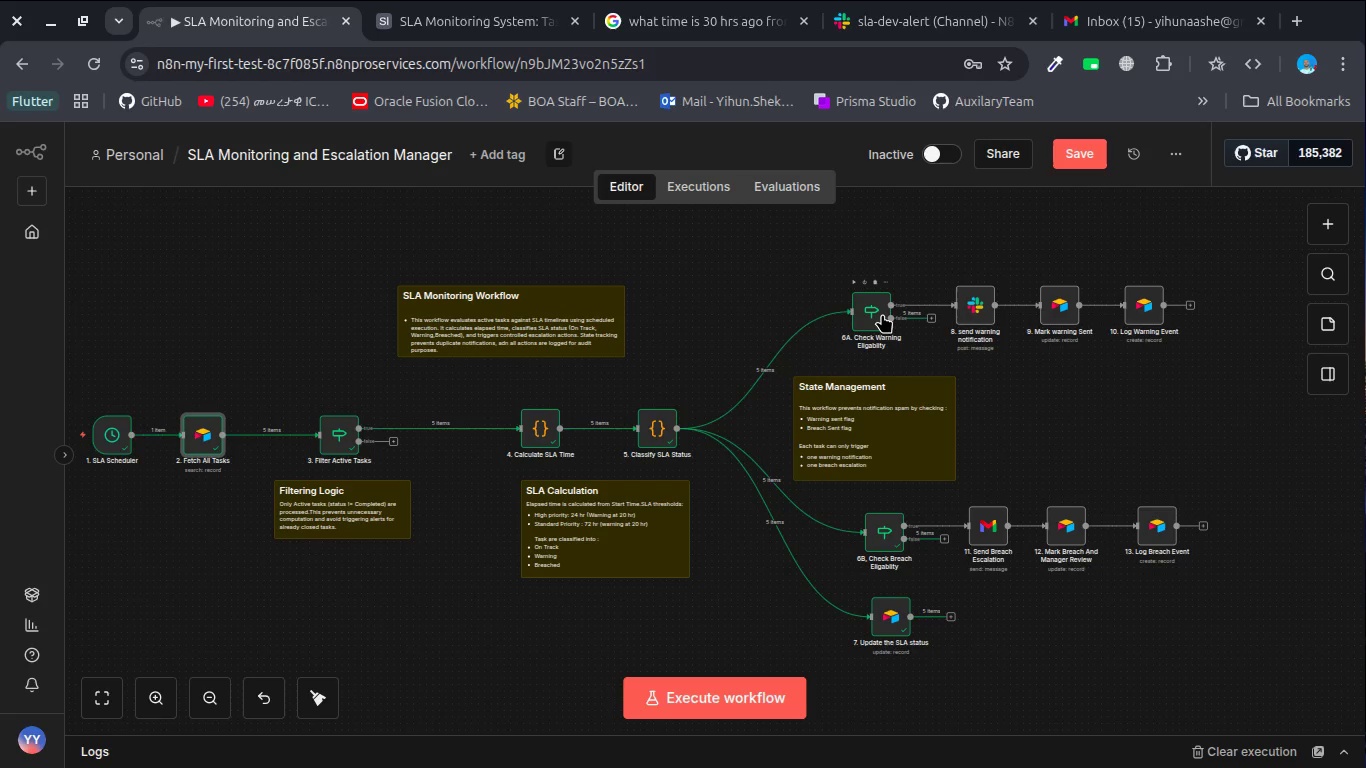 
double_click([880, 313])
 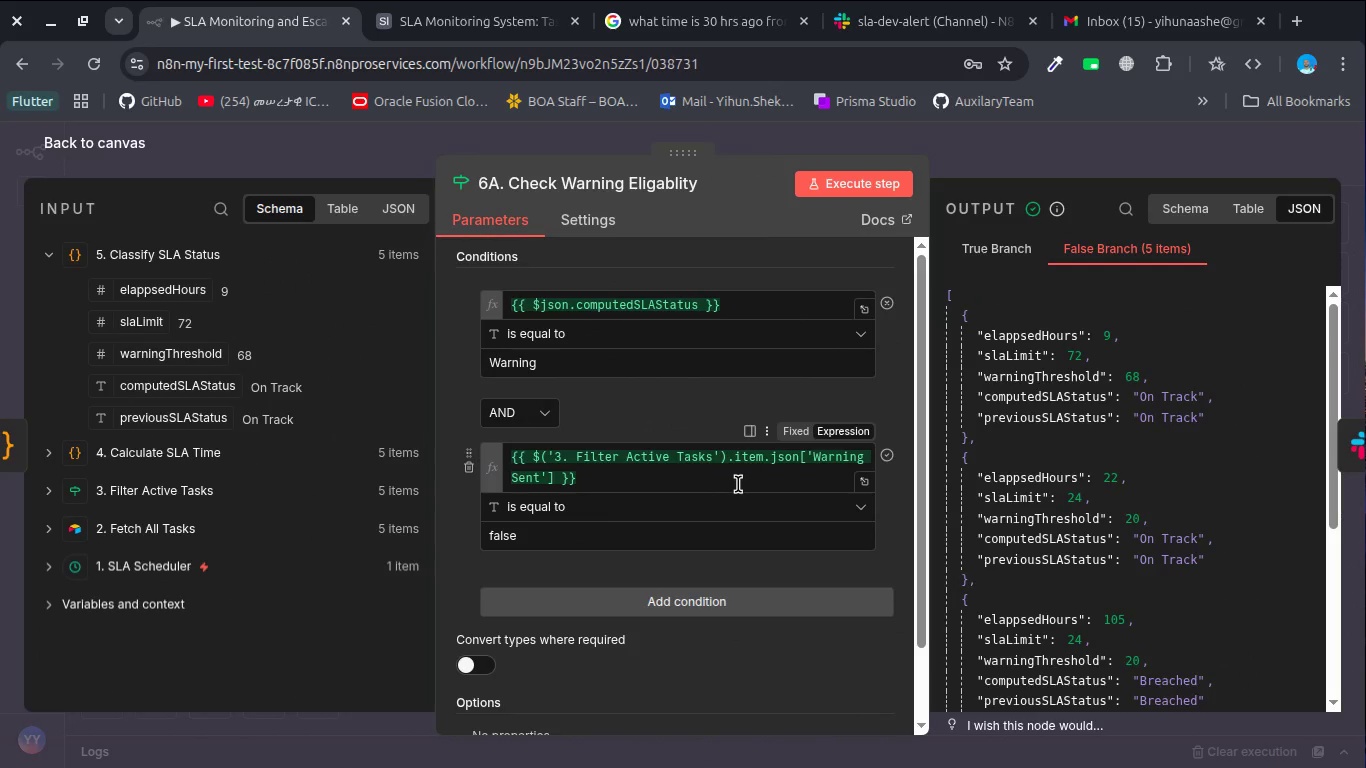 
wait(11.03)
 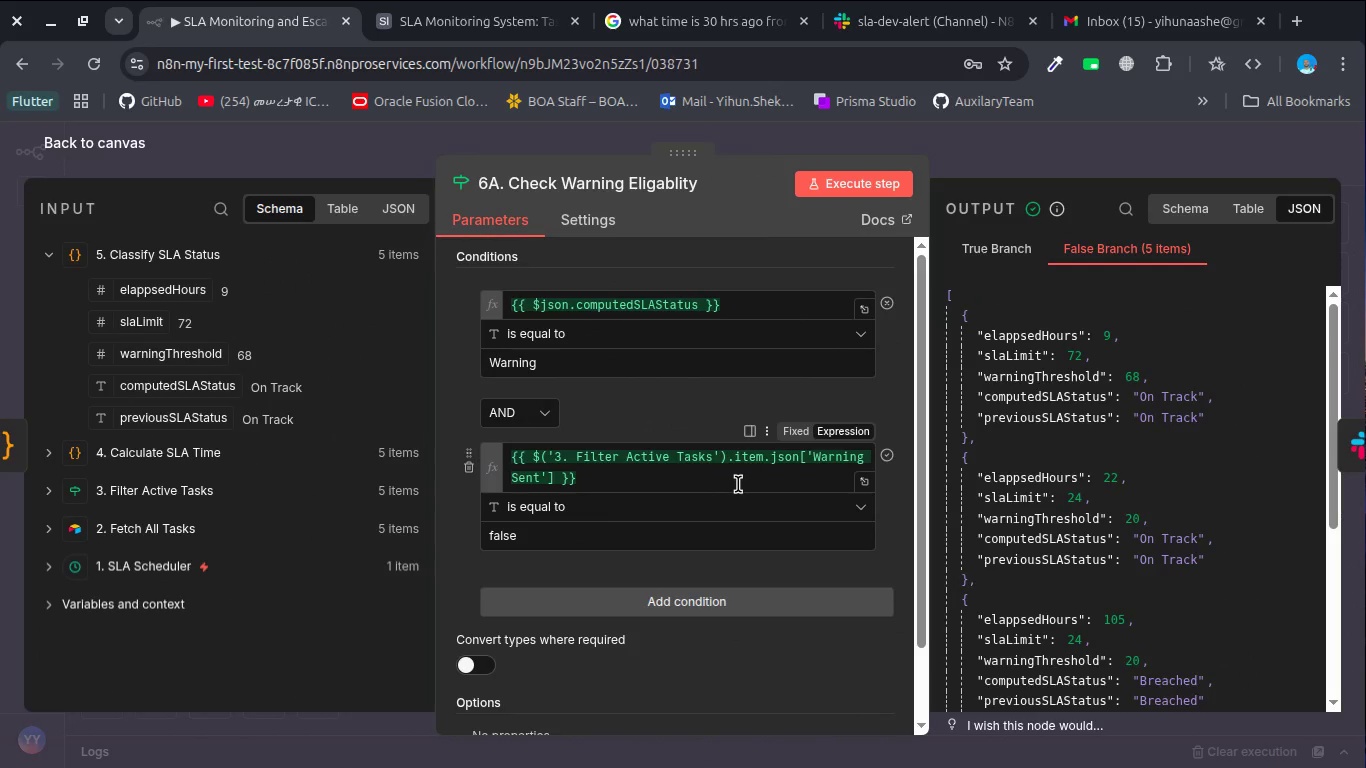 
mouse_move([494, 52])
 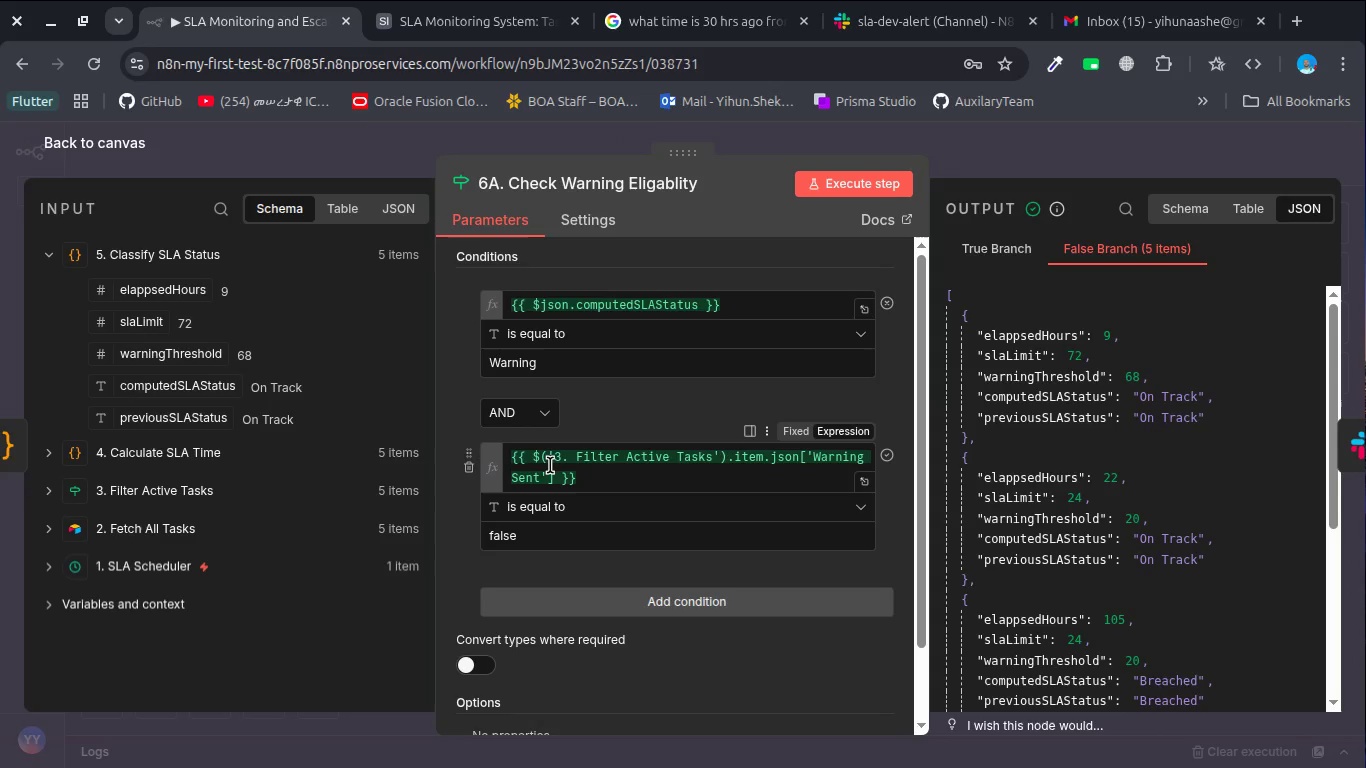 
left_click([551, 468])
 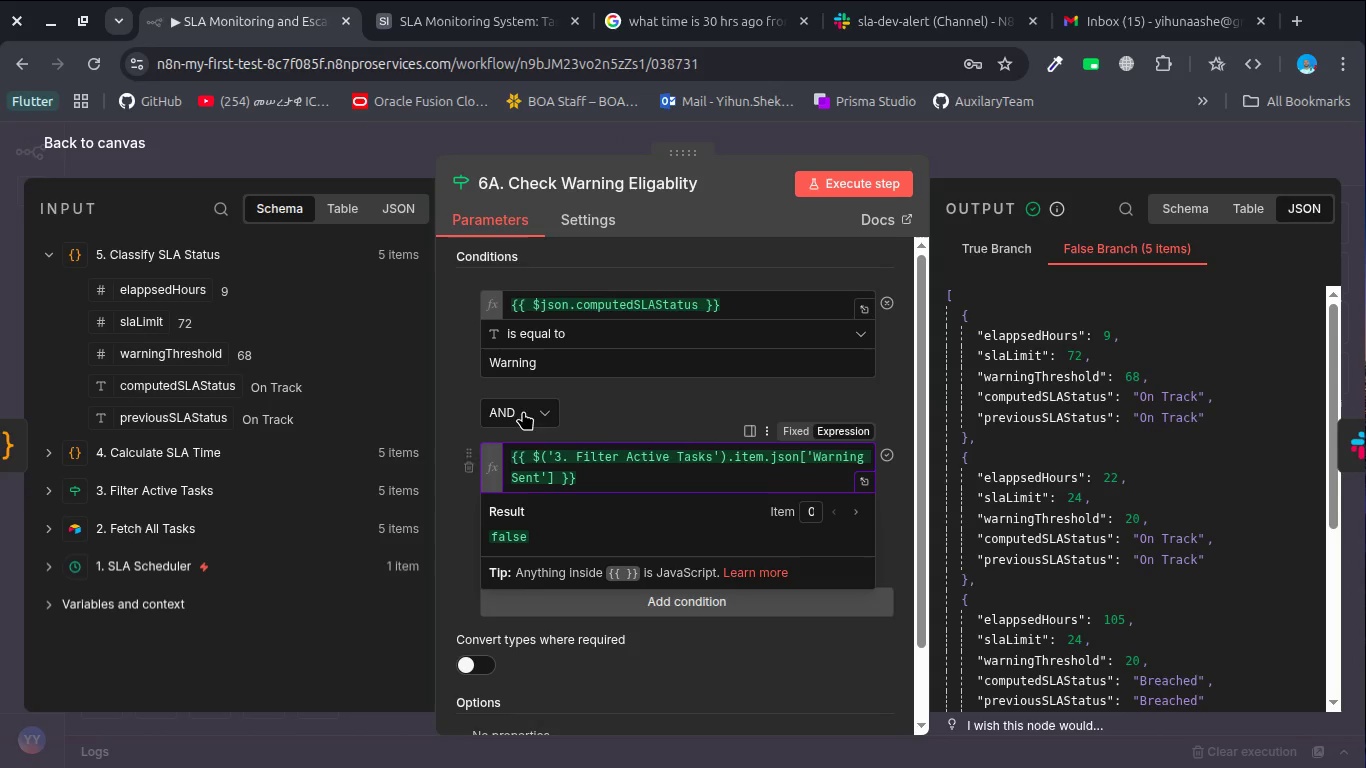 
left_click([609, 410])
 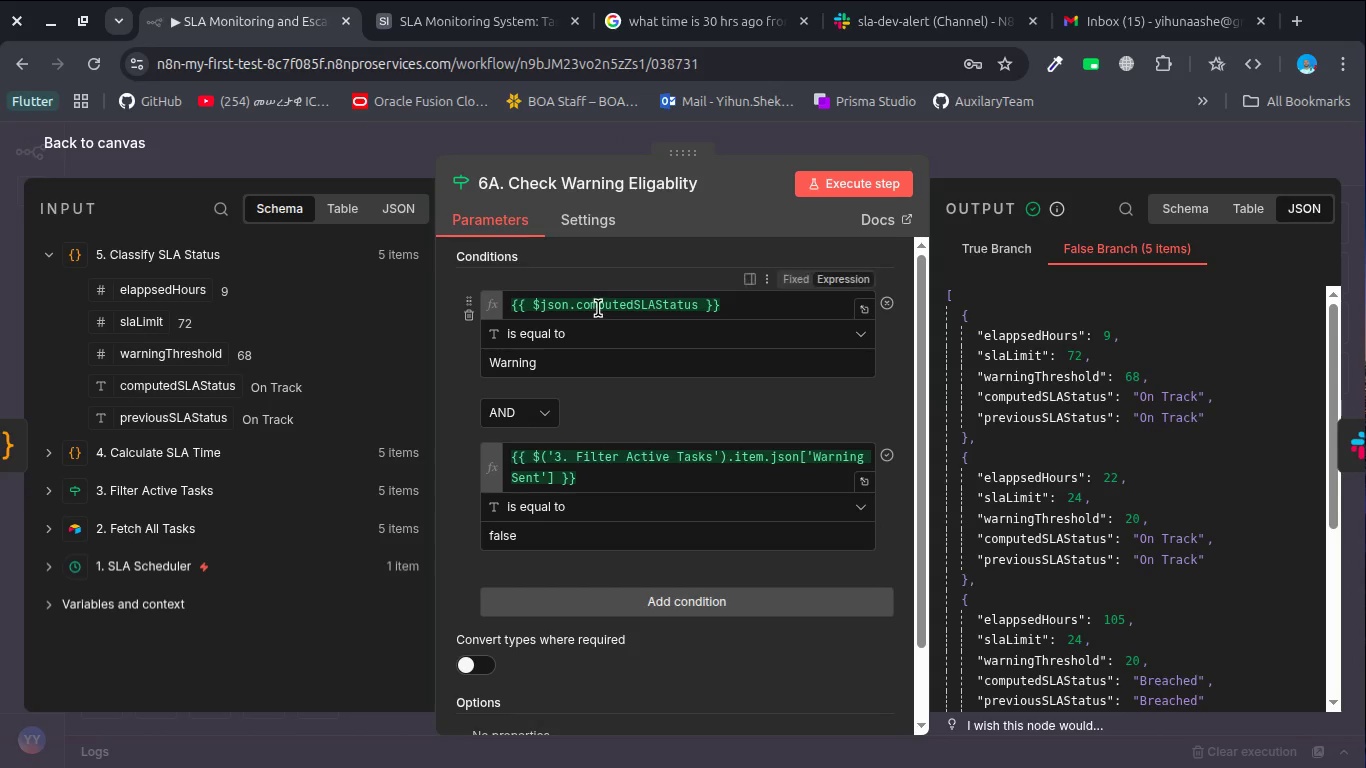 
left_click([599, 307])
 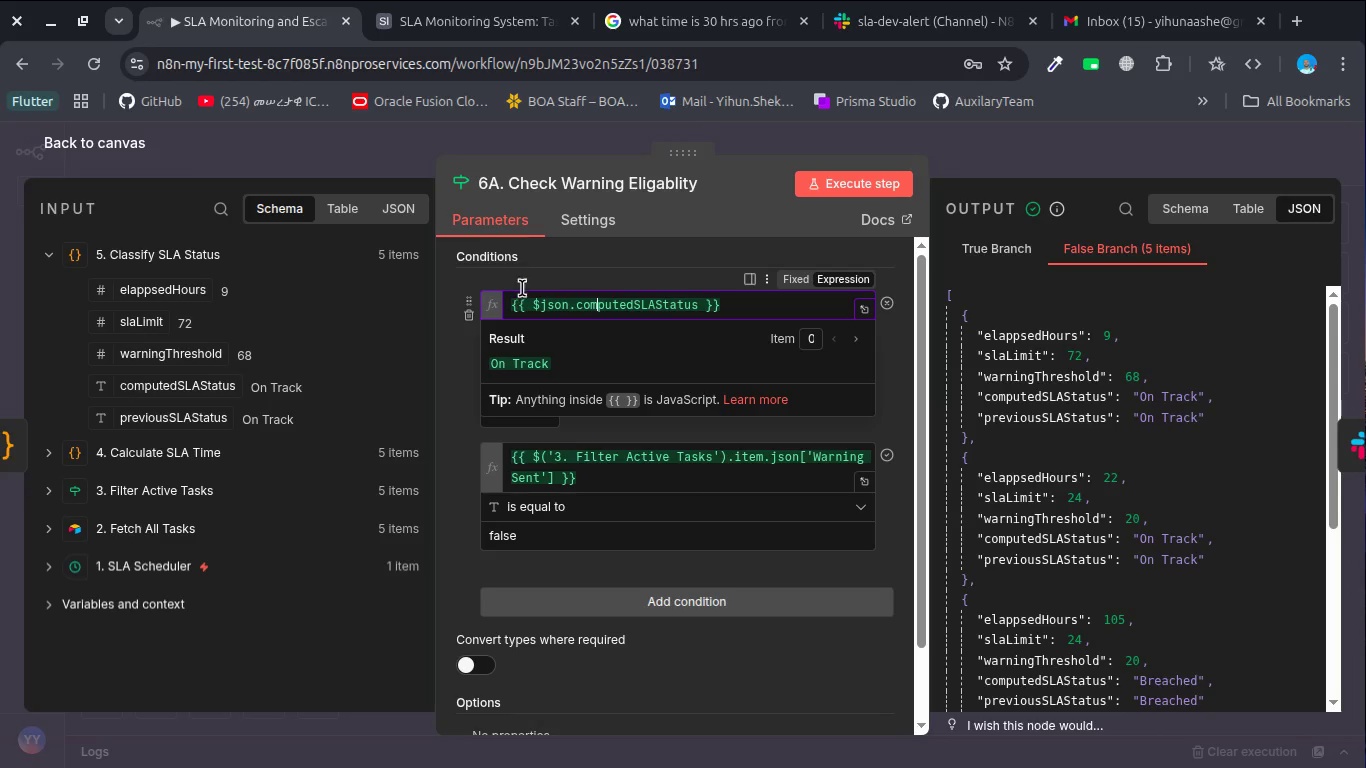 
left_click([533, 277])
 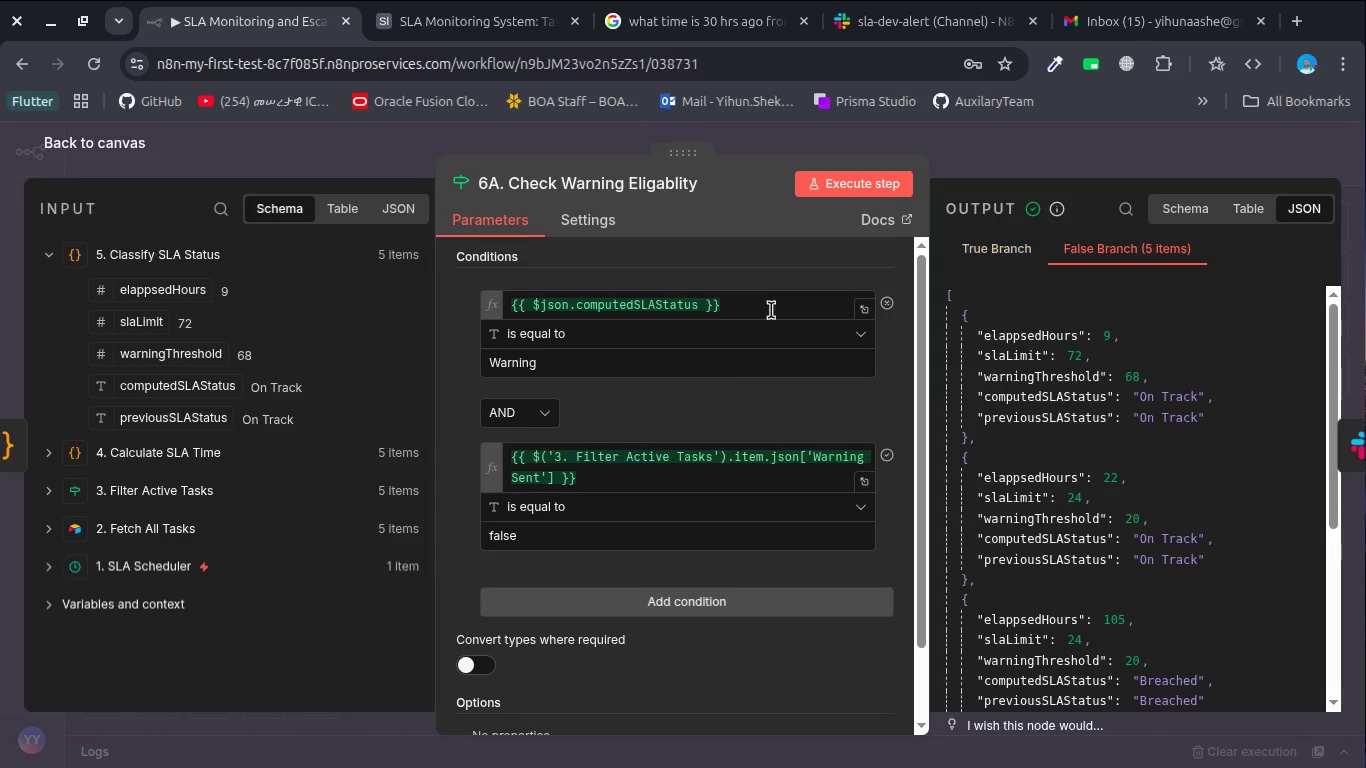 
wait(12.28)
 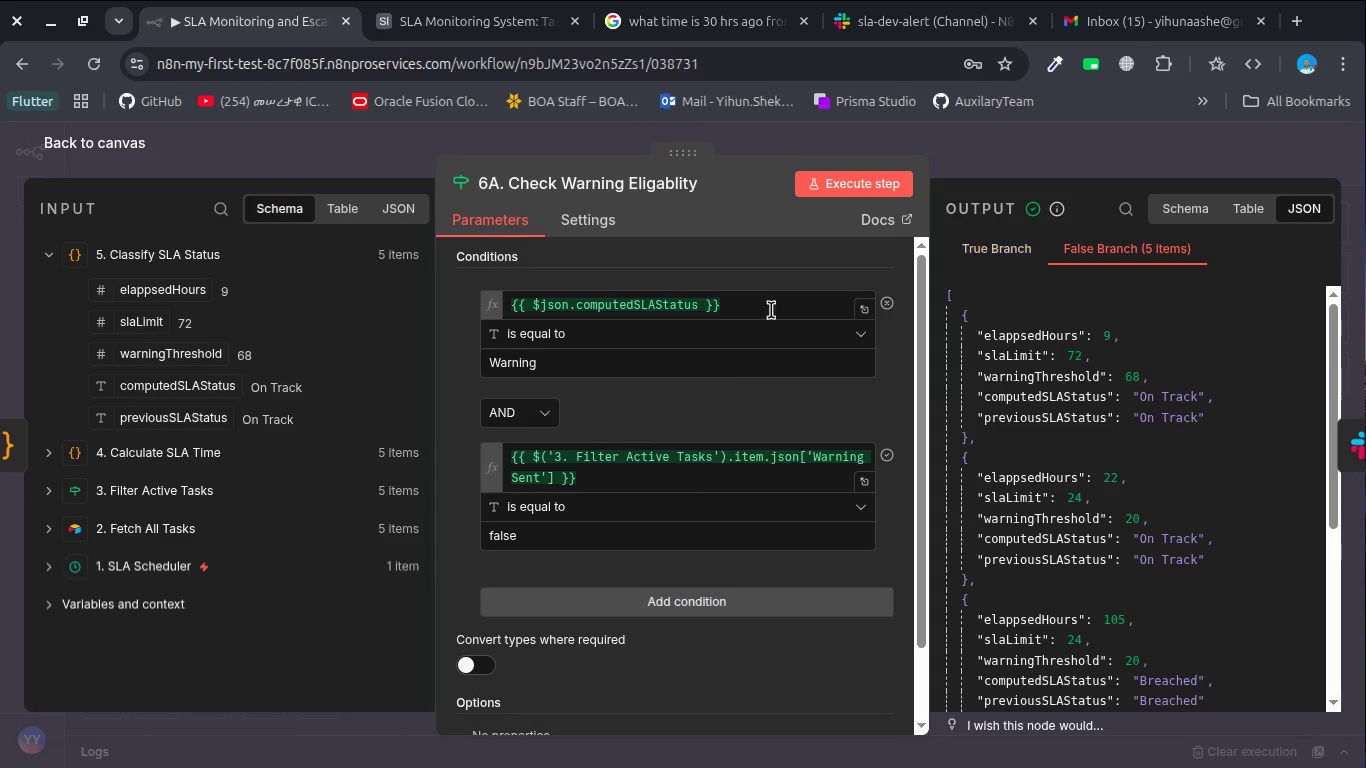 
mouse_move([762, 84])
 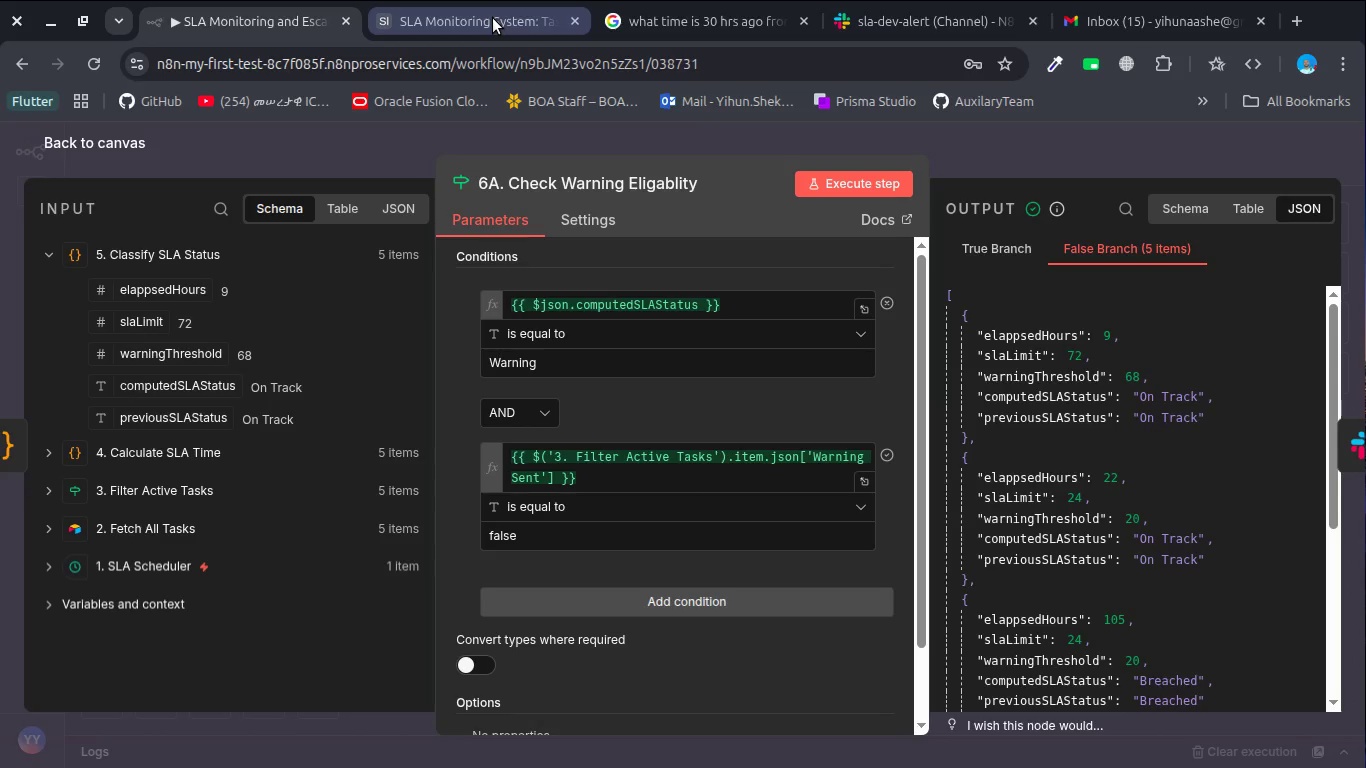 
left_click([1149, 15])
 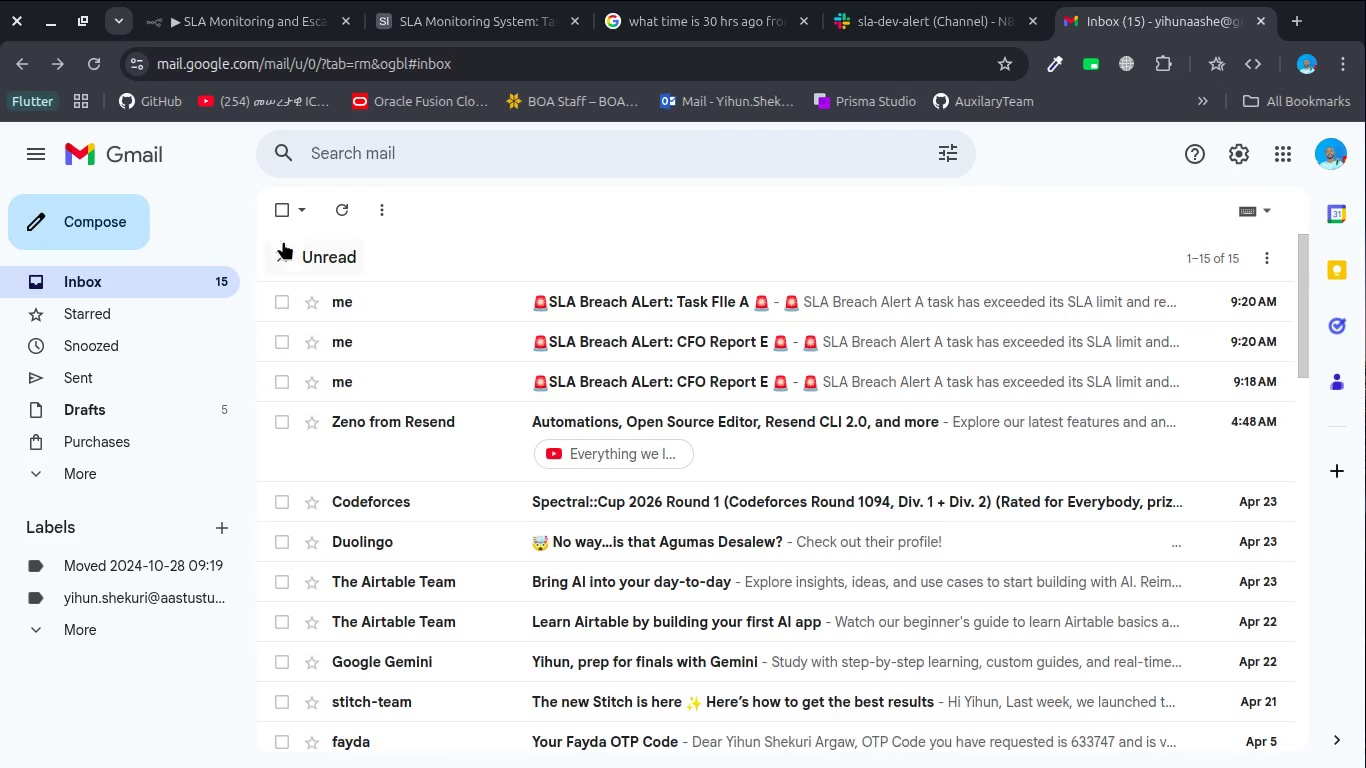 
left_click([296, 218])
 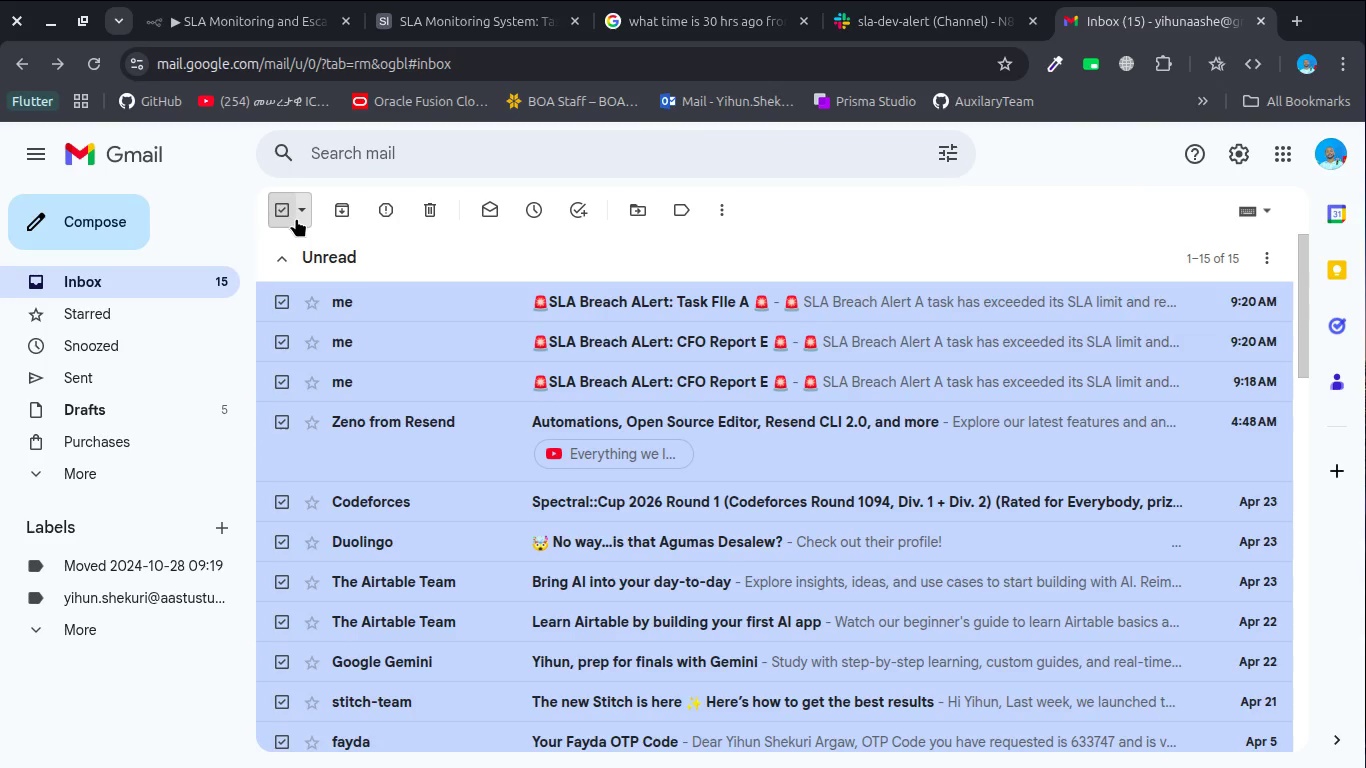 
left_click([296, 218])
 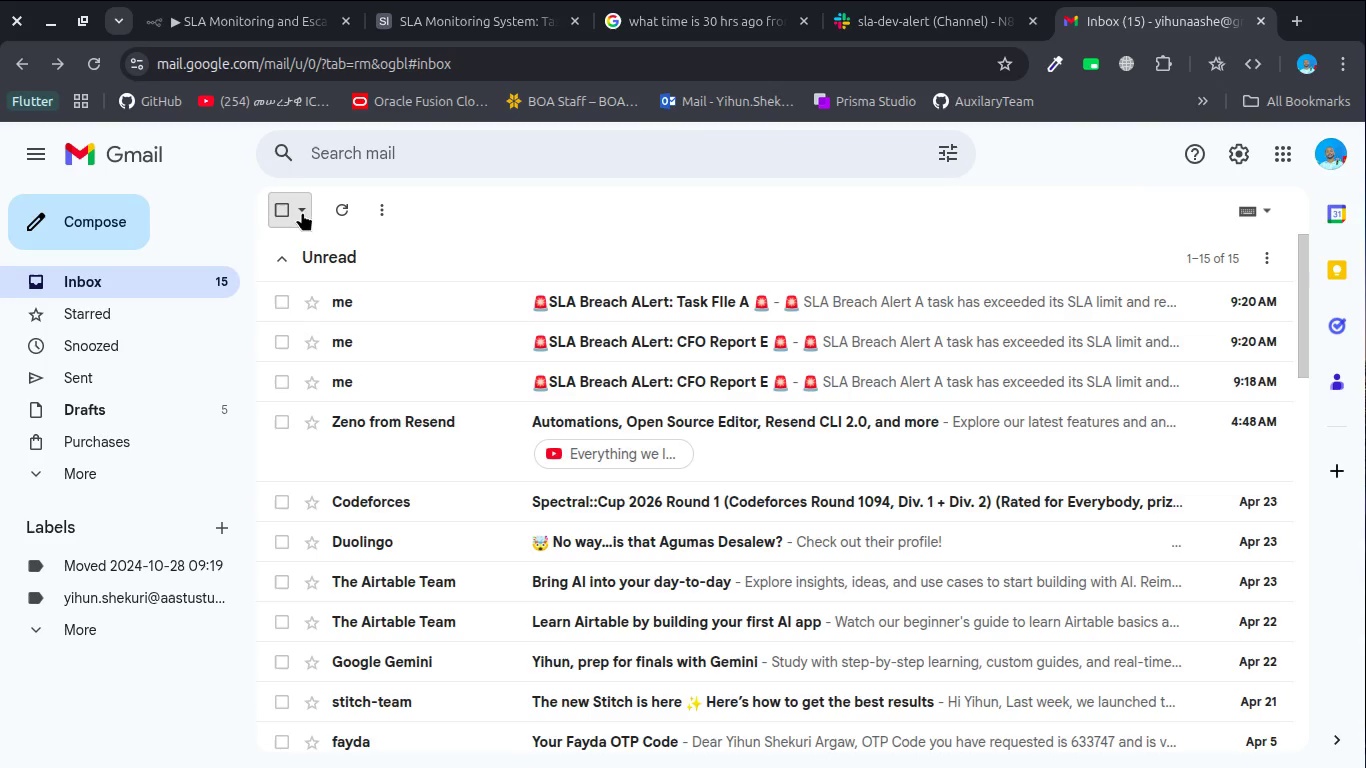 
left_click([302, 212])
 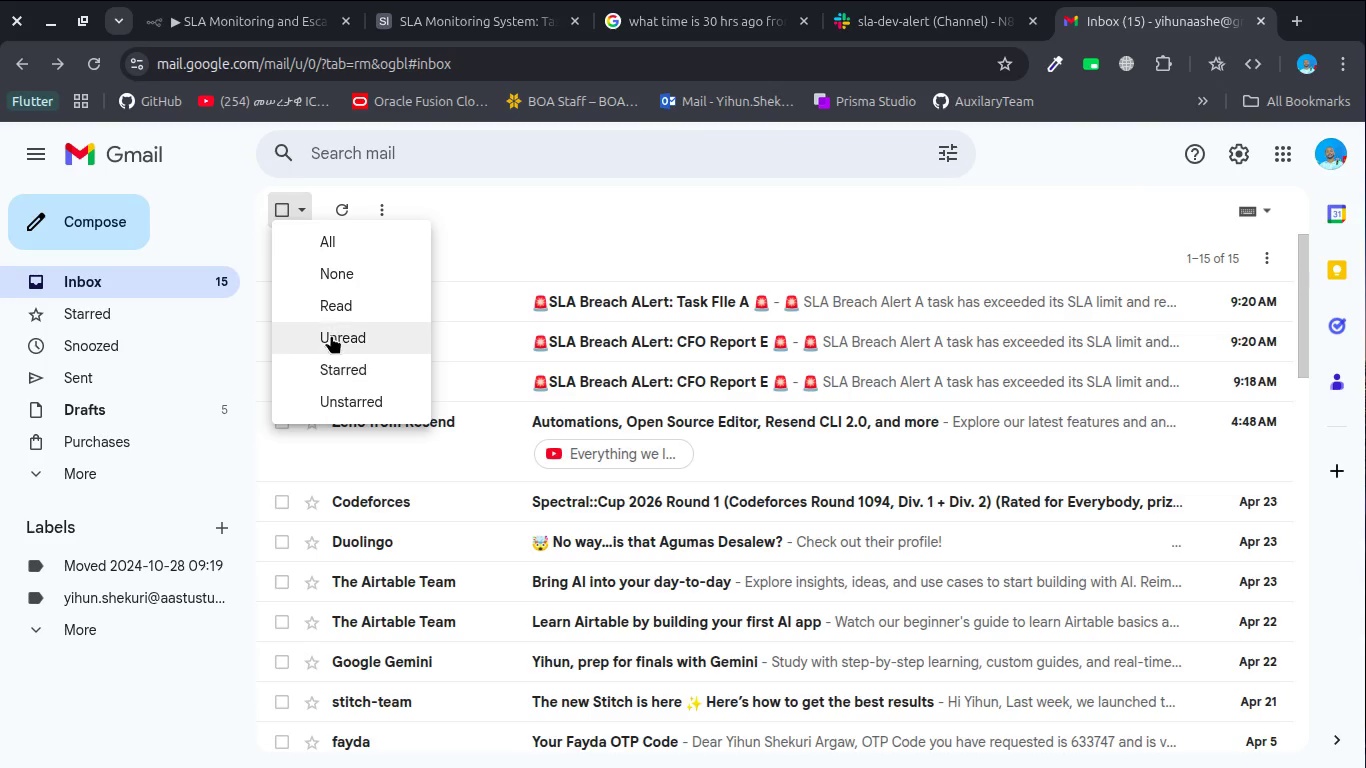 
left_click([331, 333])
 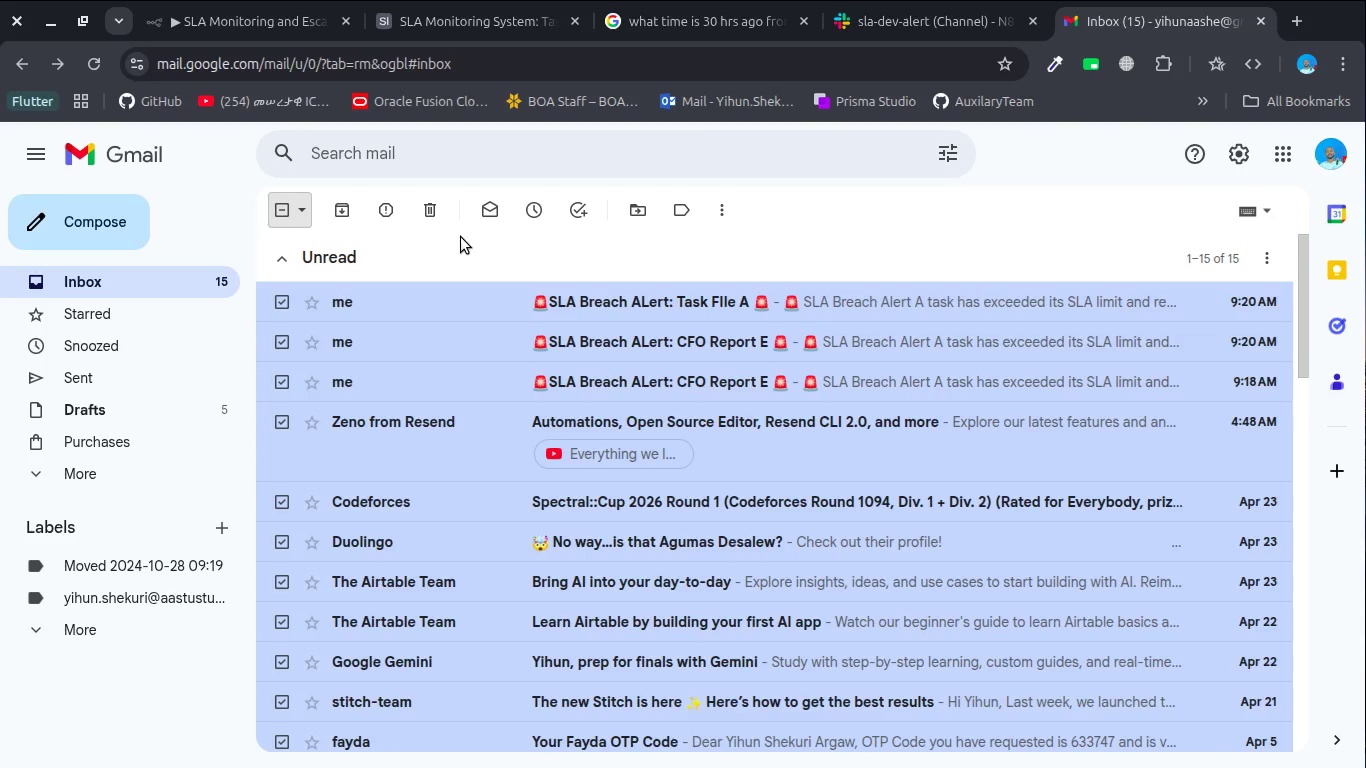 
left_click([429, 212])
 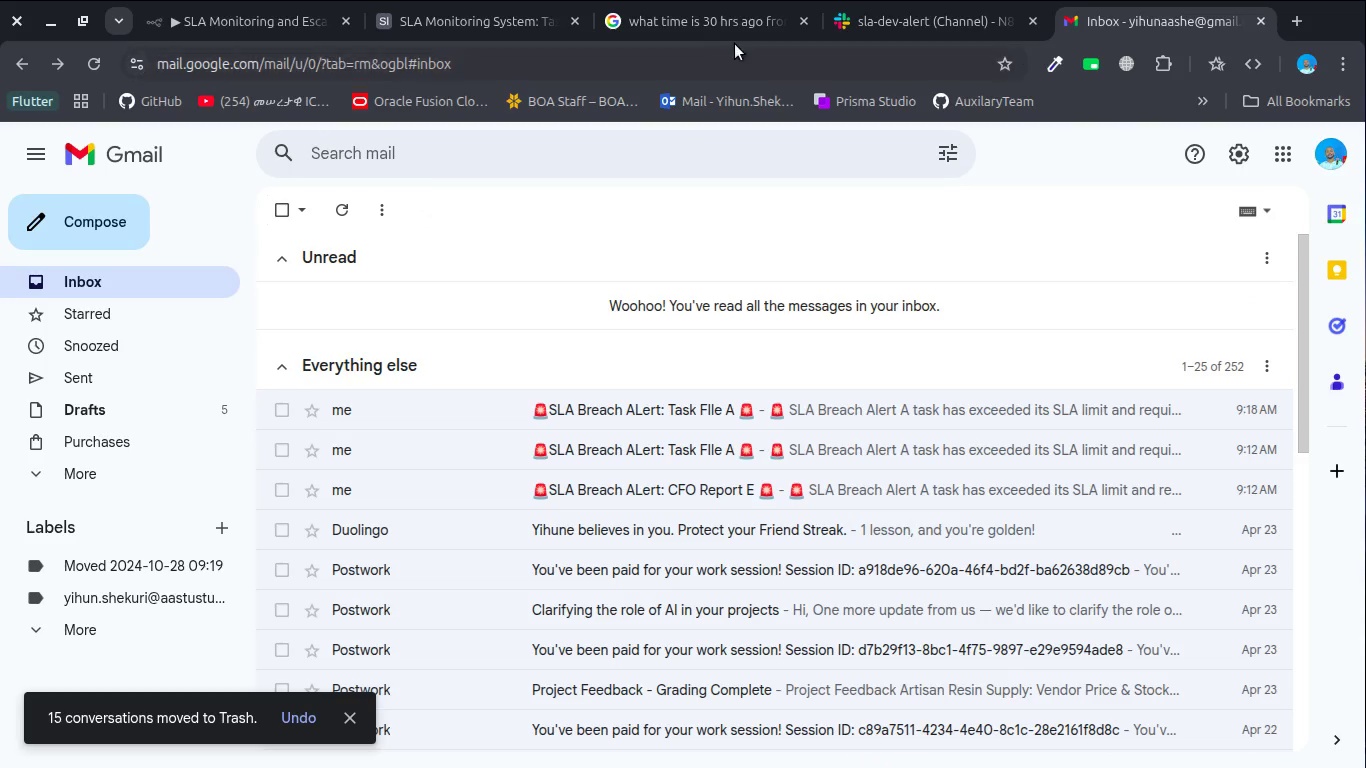 
left_click([682, 25])
 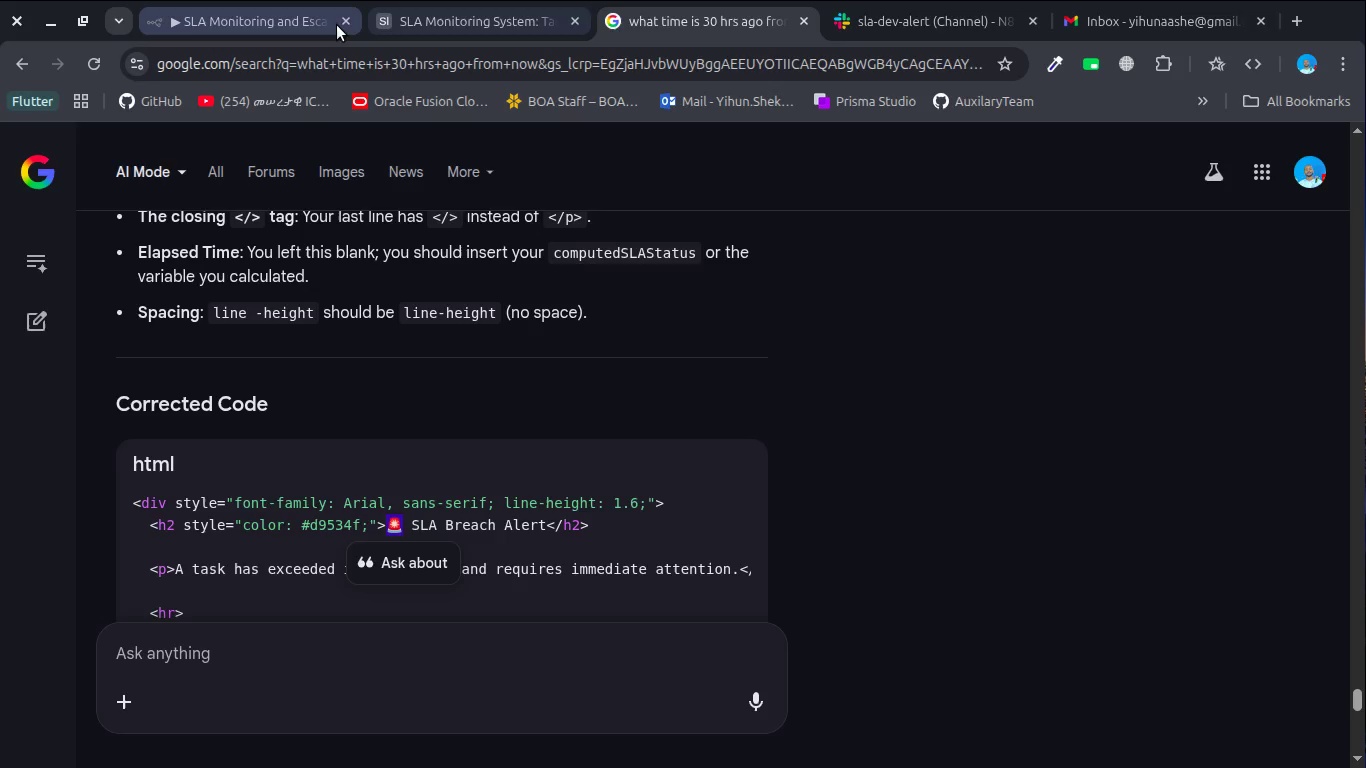 
left_click([227, 19])
 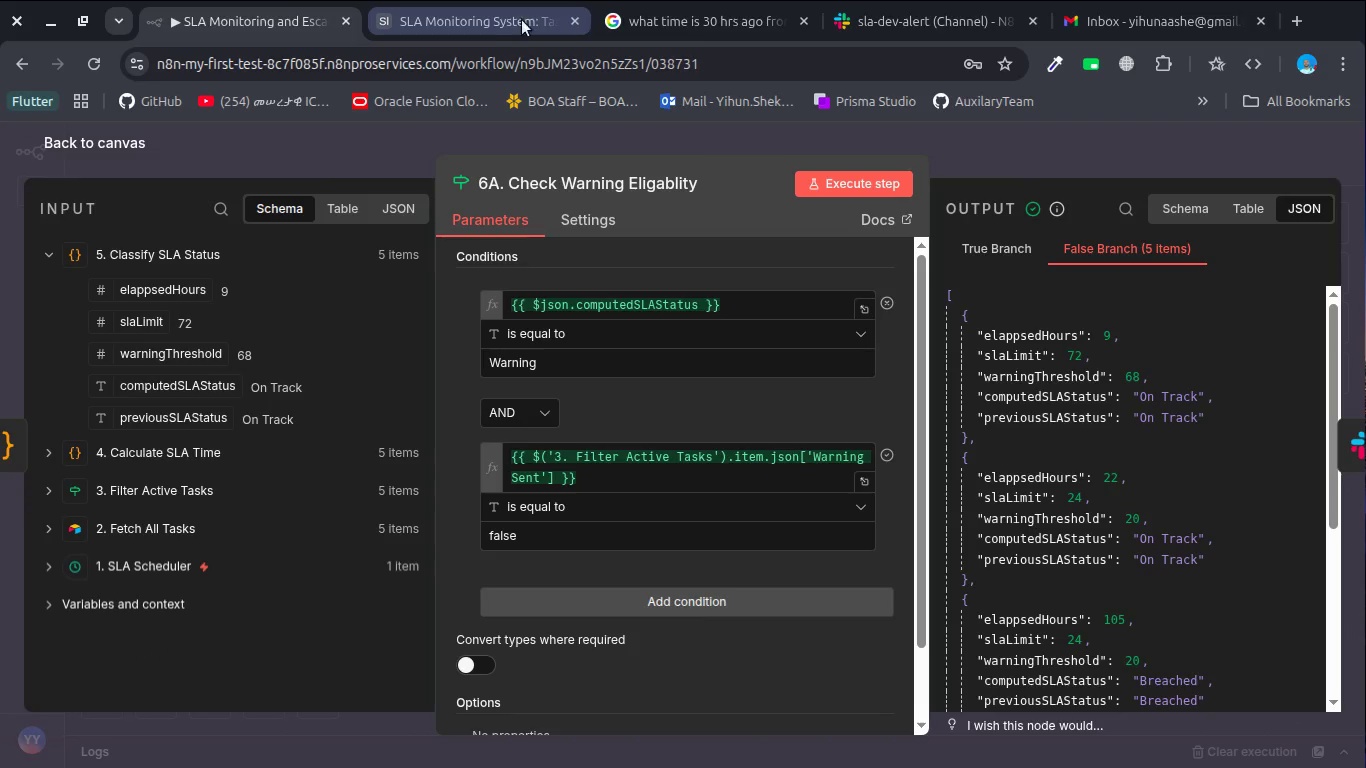 
left_click([486, 22])
 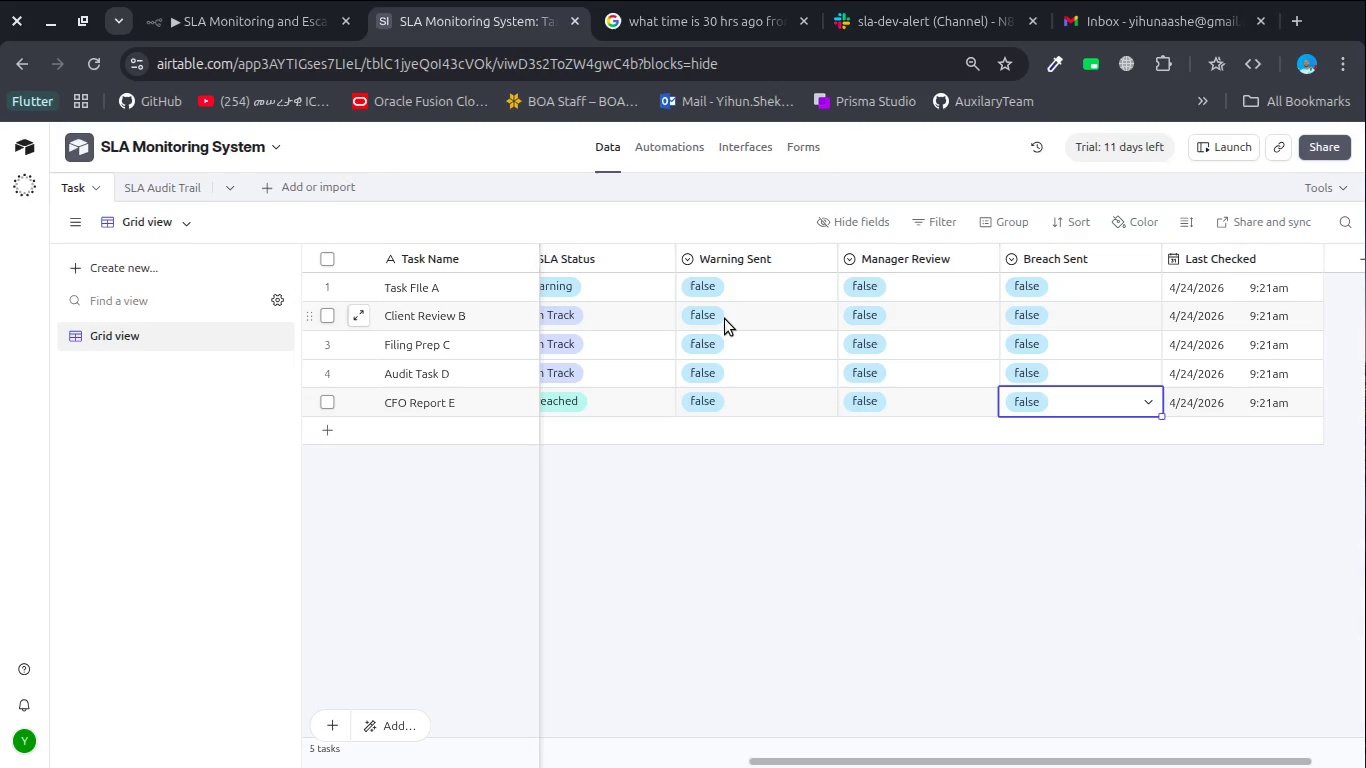 
scroll: coordinate [772, 351], scroll_direction: up, amount: 6.0
 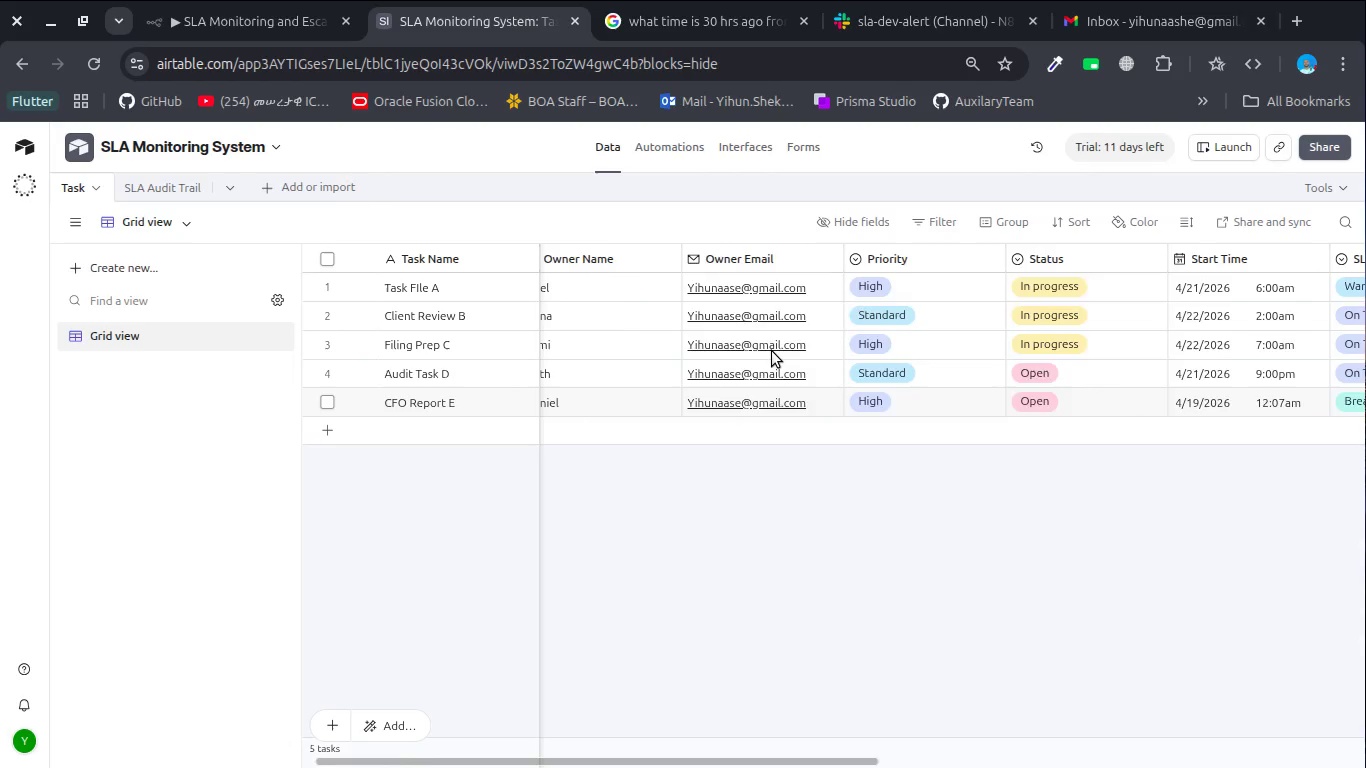 
scroll: coordinate [772, 351], scroll_direction: down, amount: 3.0
 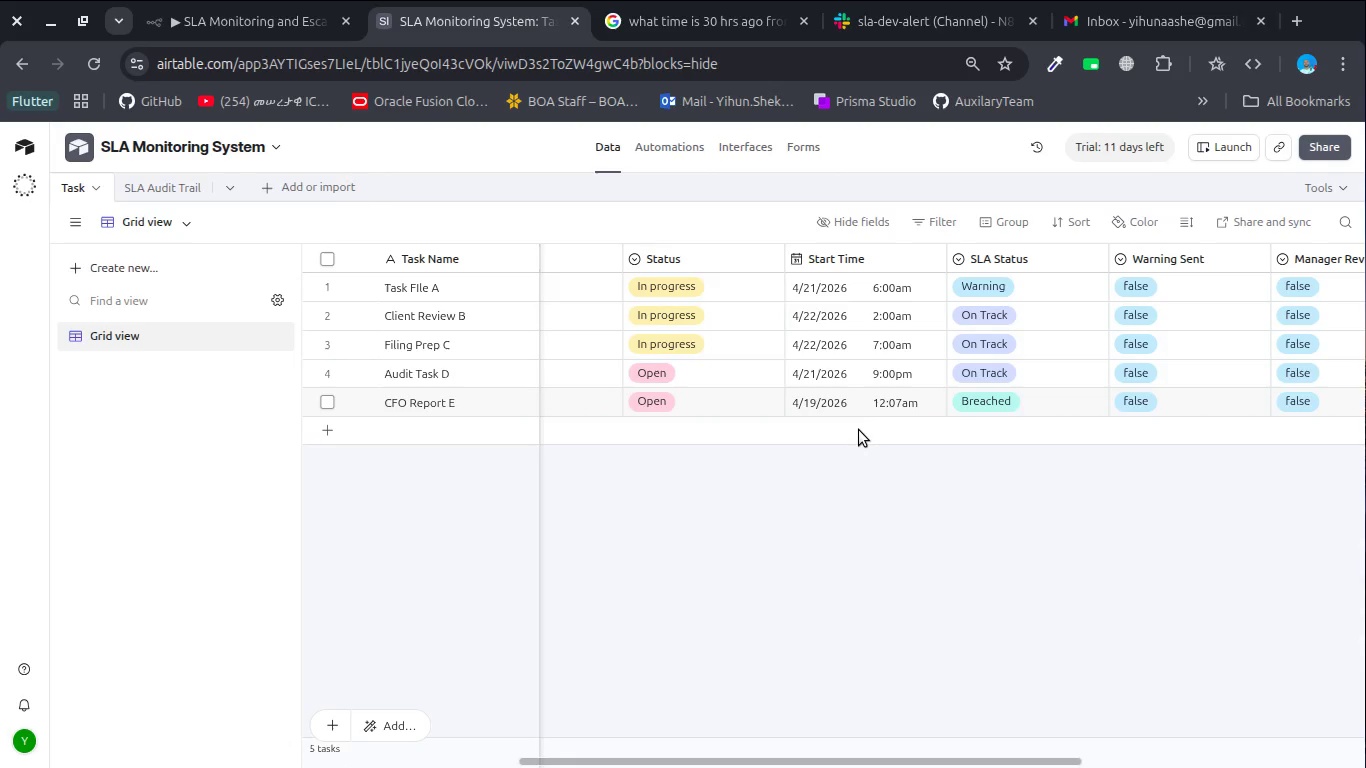 
wait(6.01)
 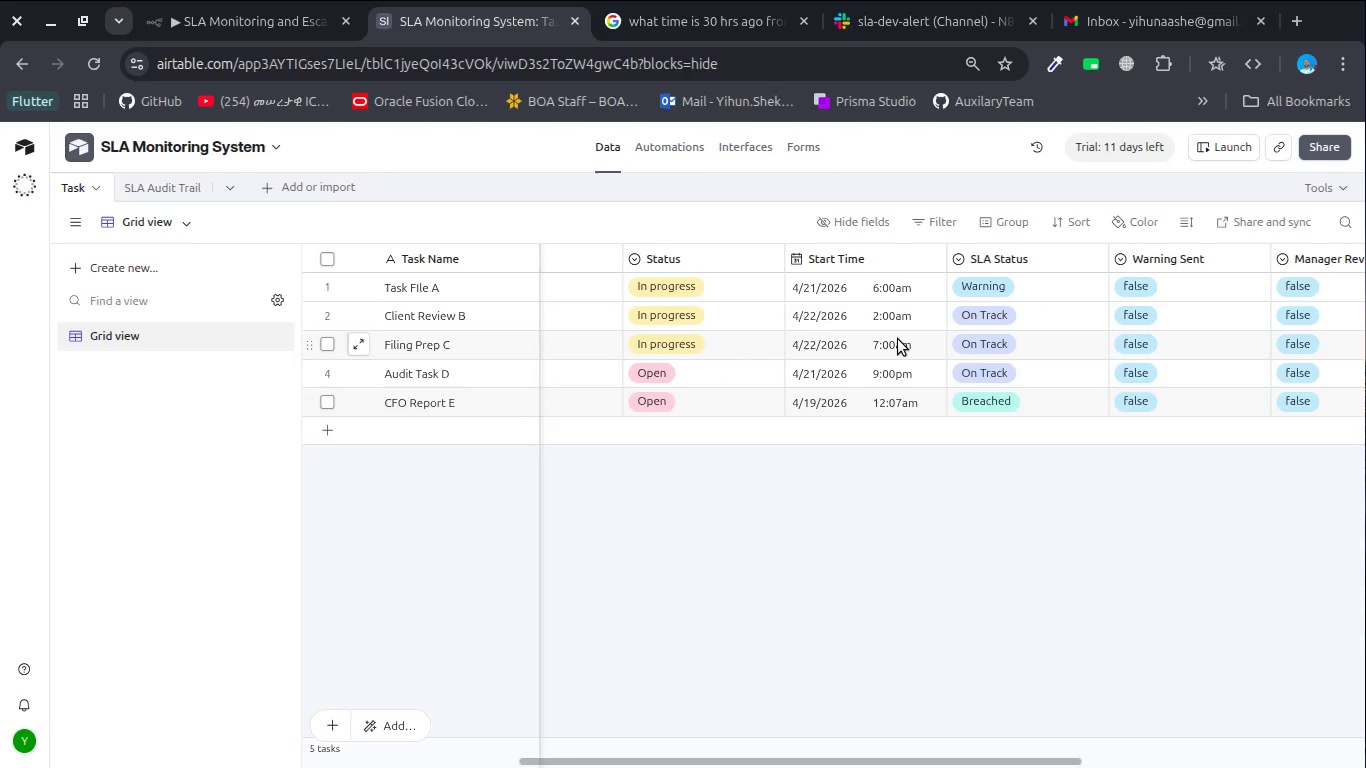 
right_click([452, 403])
 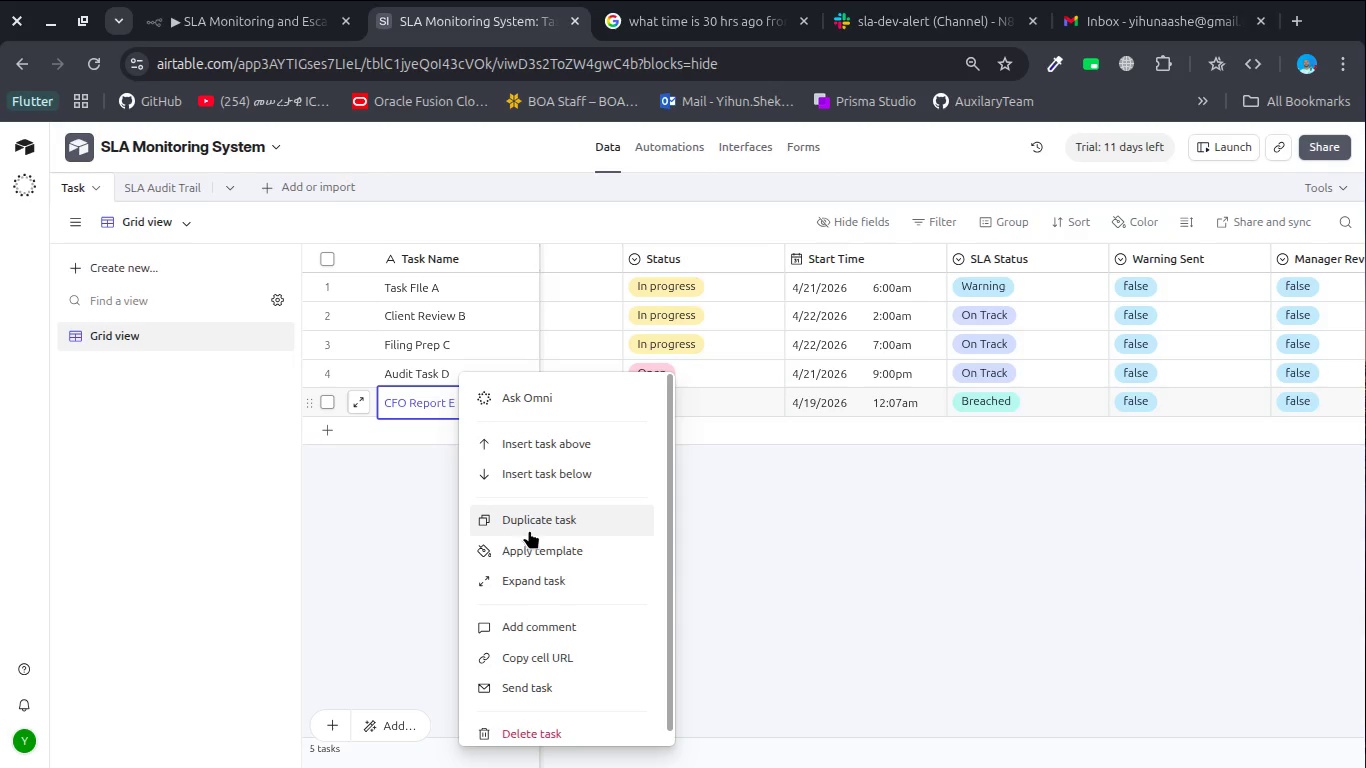 
left_click([529, 530])
 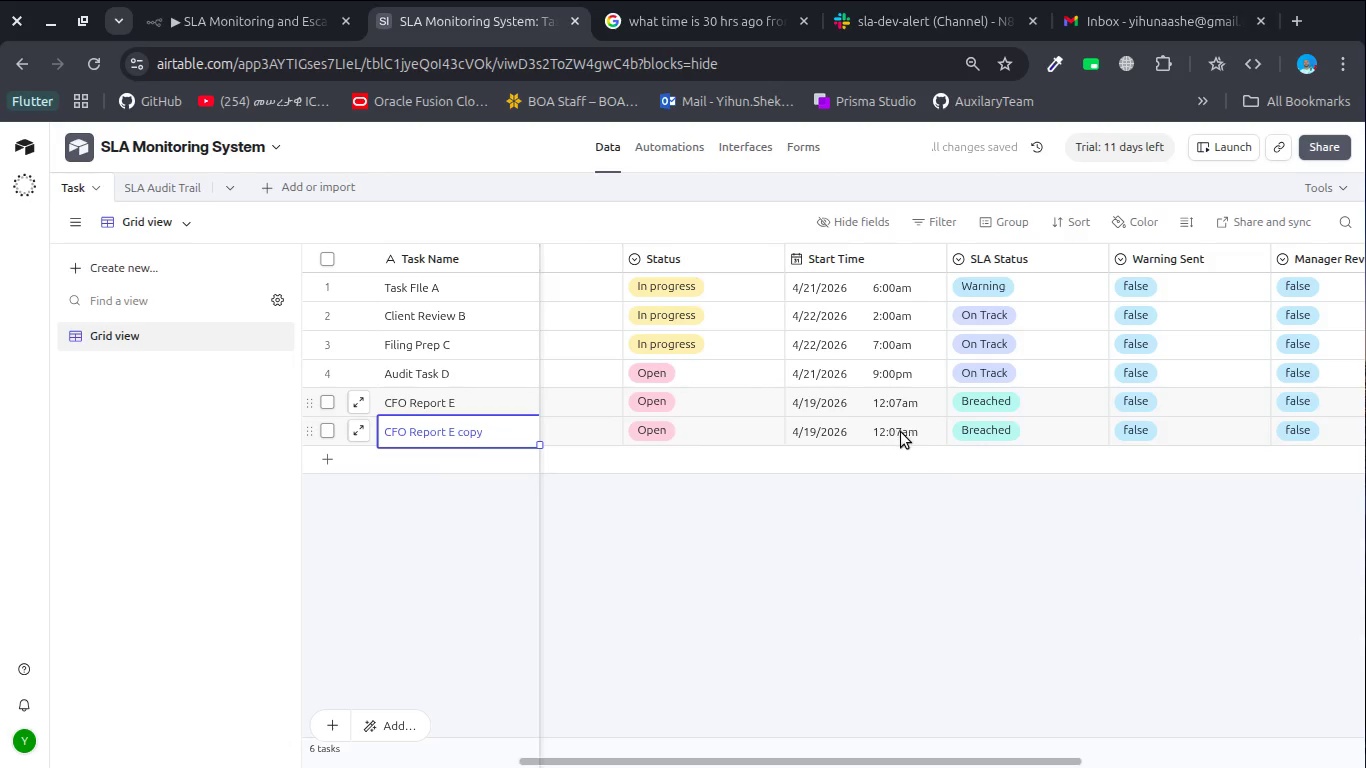 
wait(9.02)
 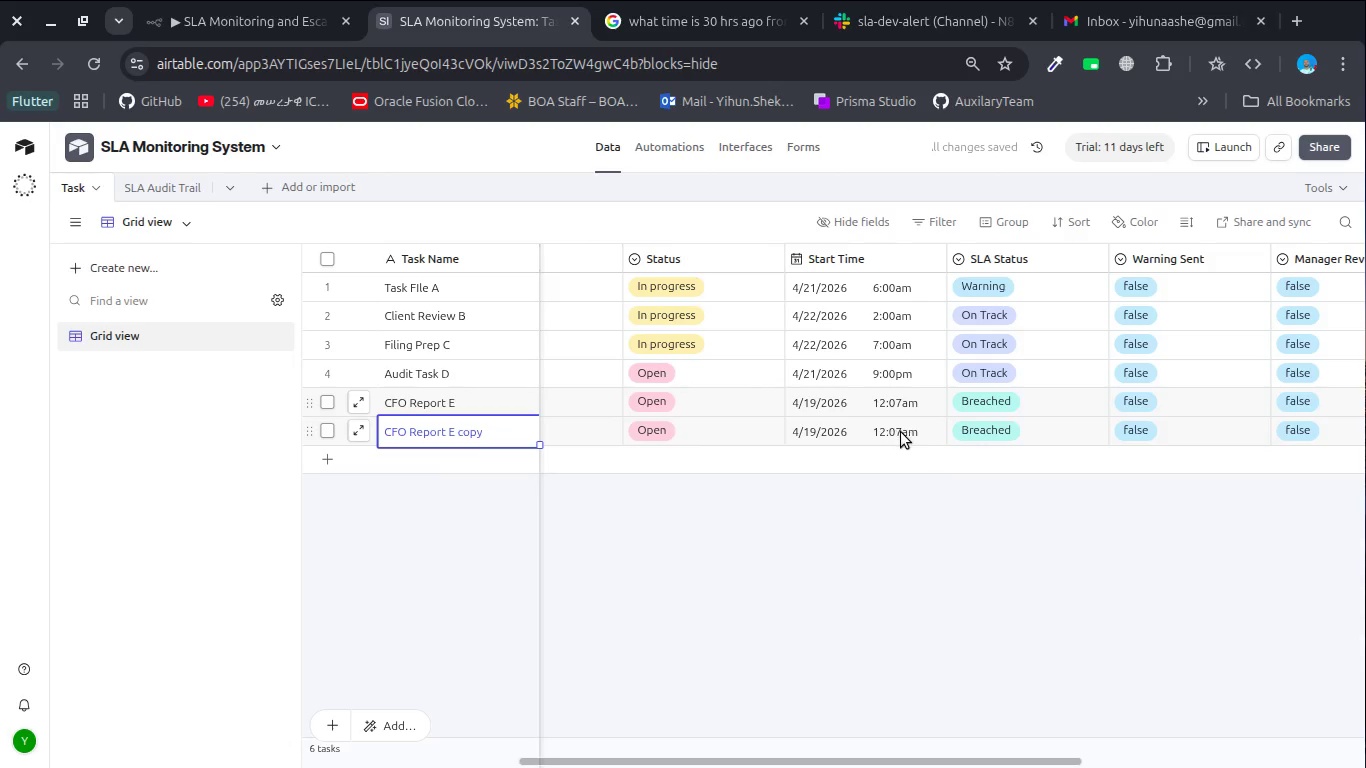 
double_click([900, 439])
 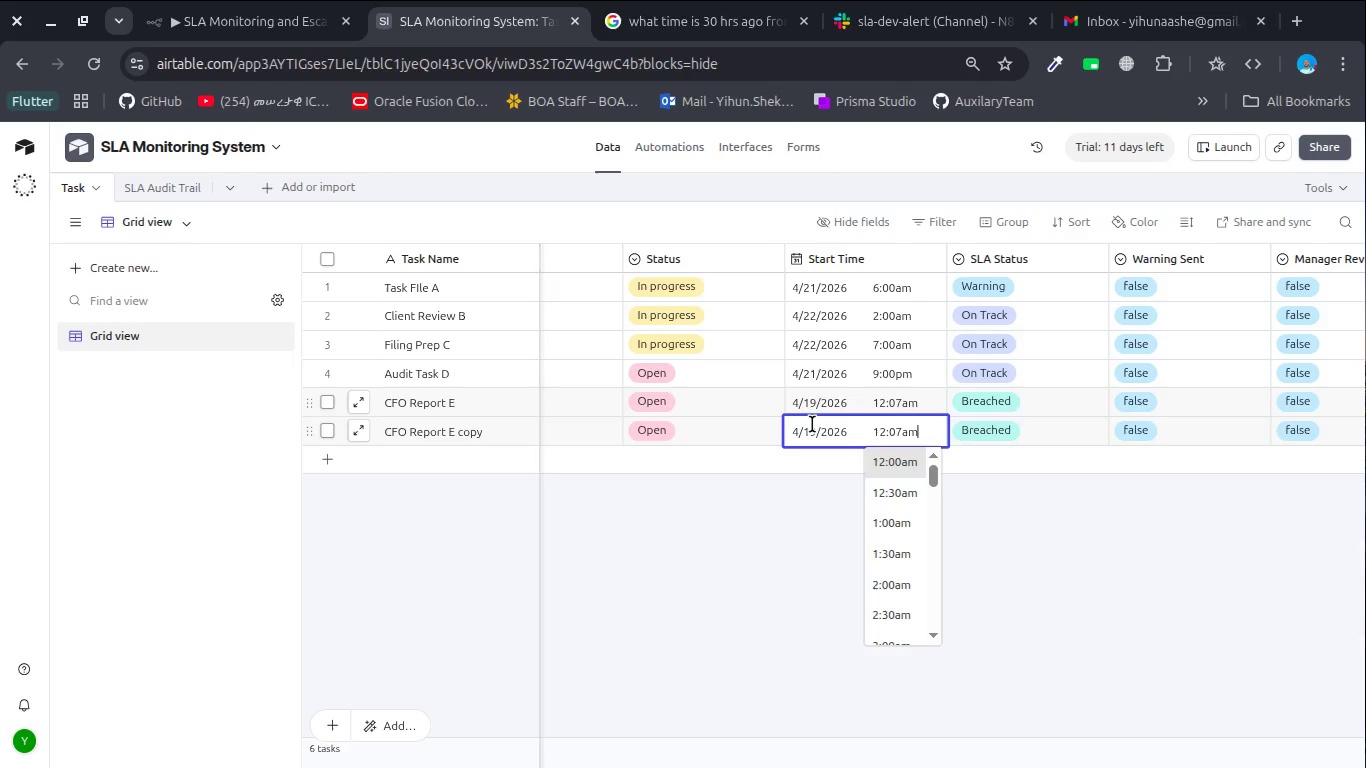 
double_click([813, 428])
 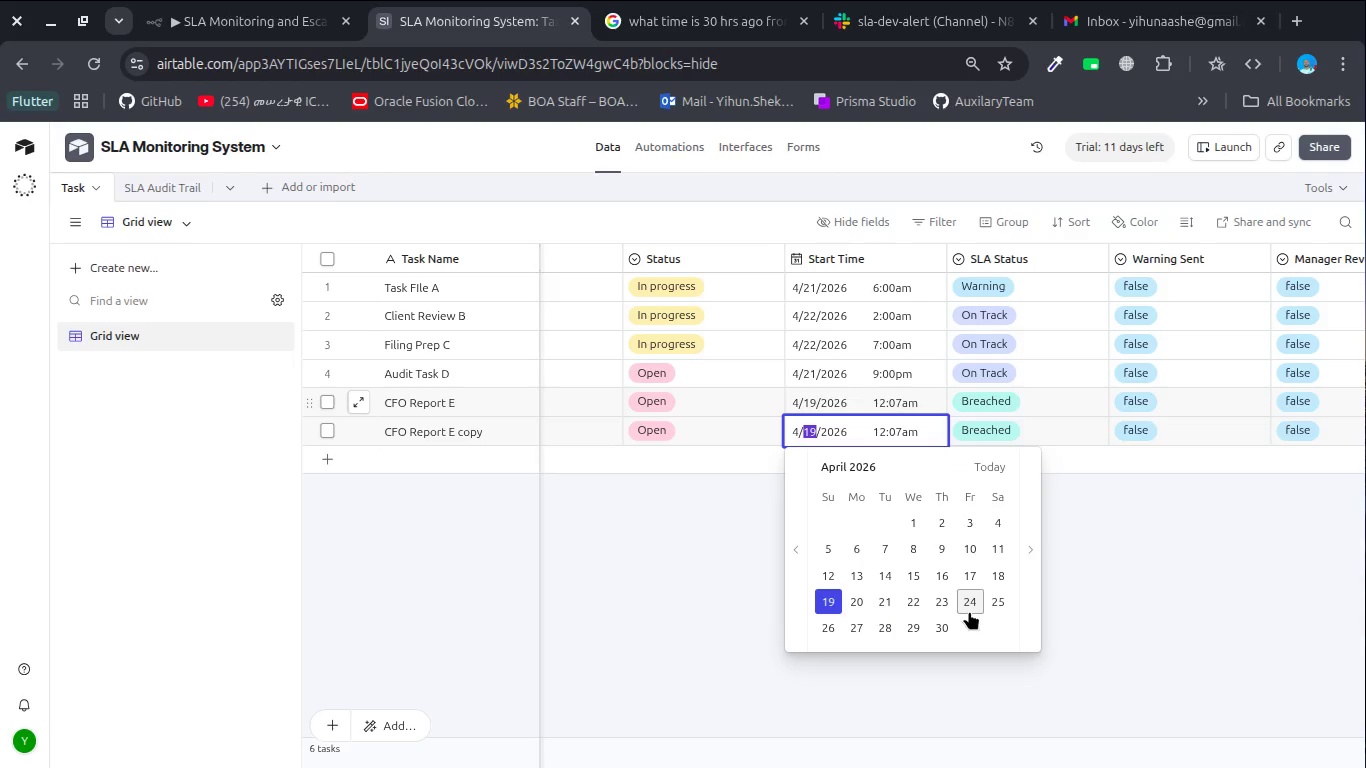 
left_click([968, 609])
 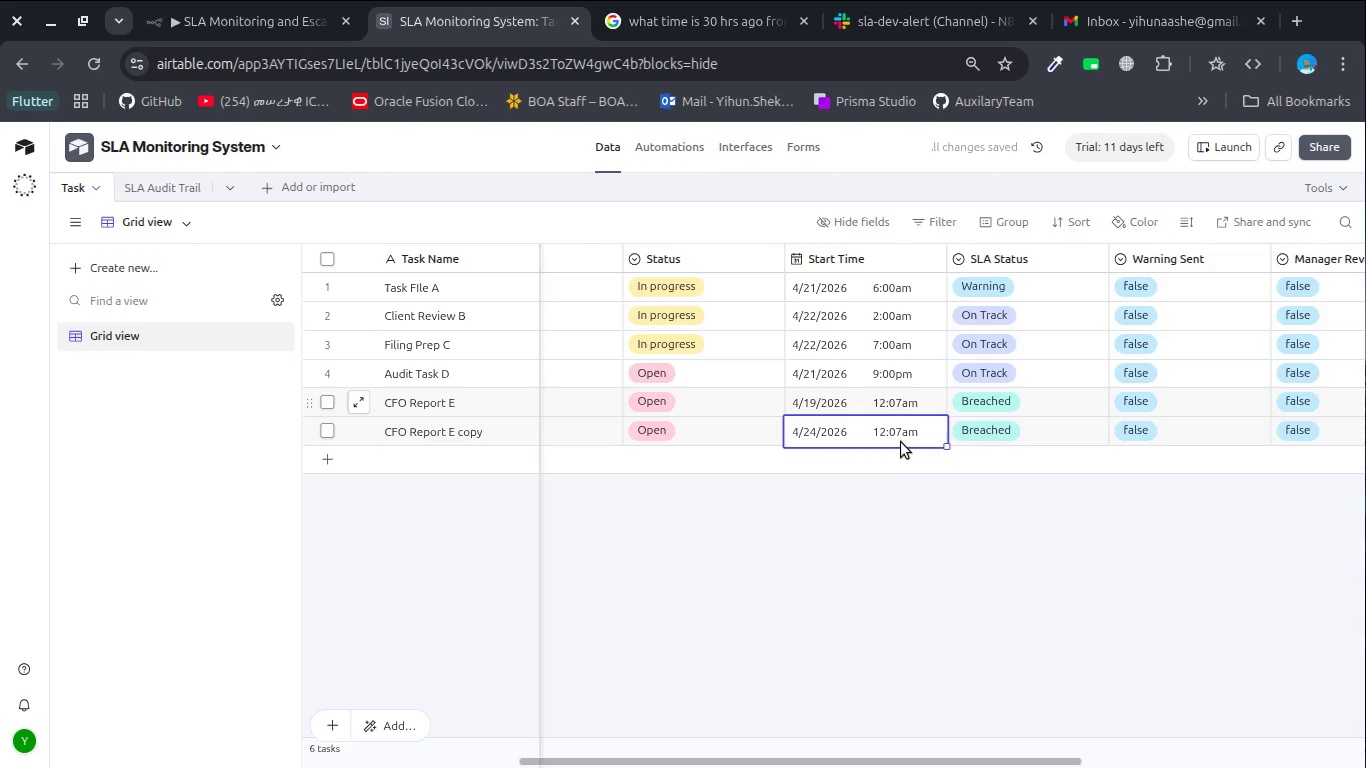 
left_click([900, 438])
 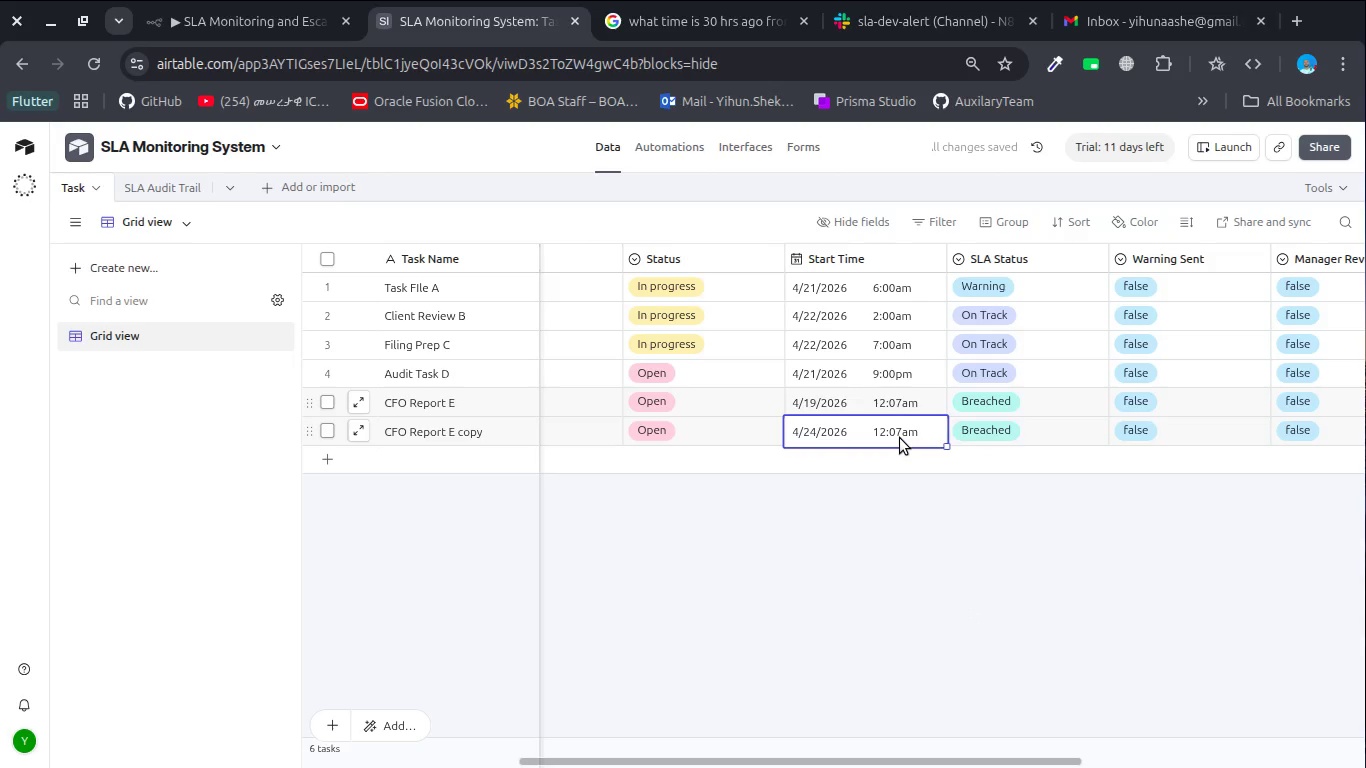 
double_click([825, 436])
 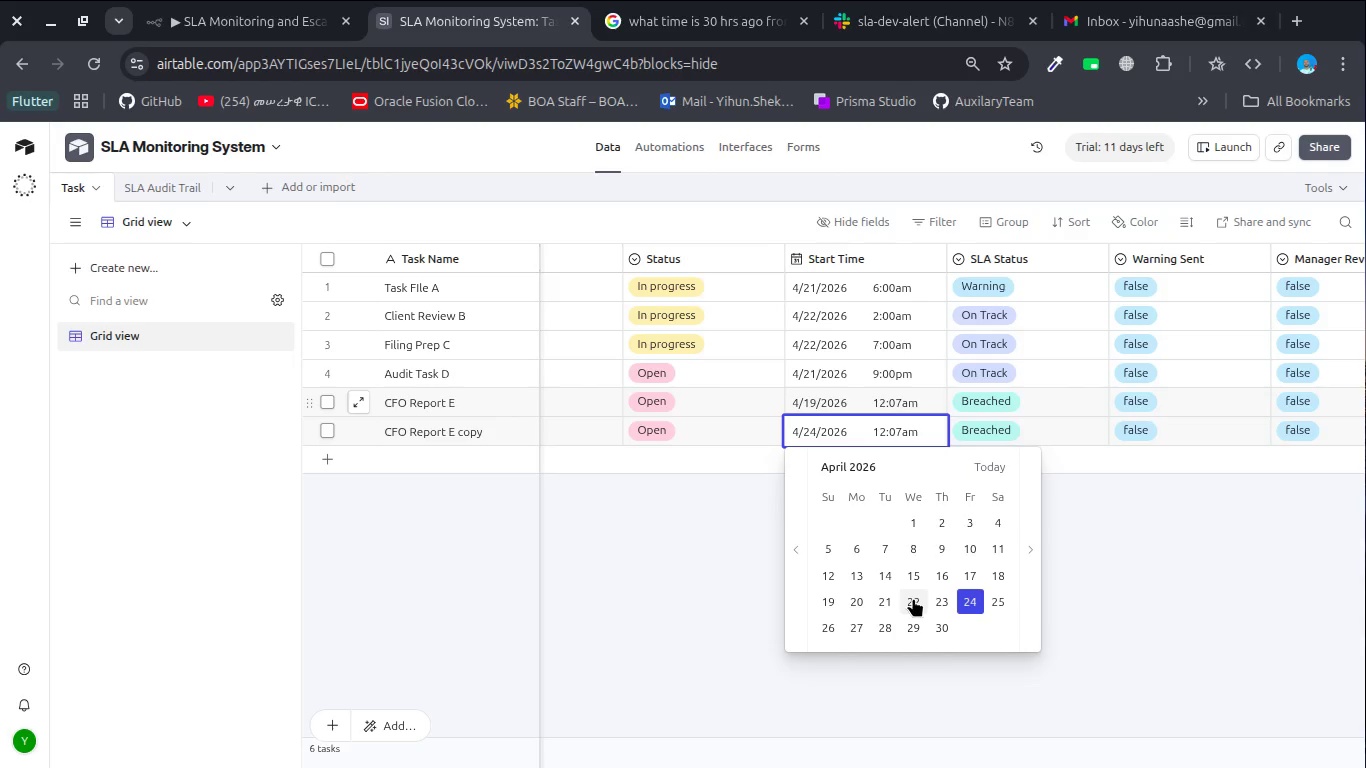 
left_click([913, 598])
 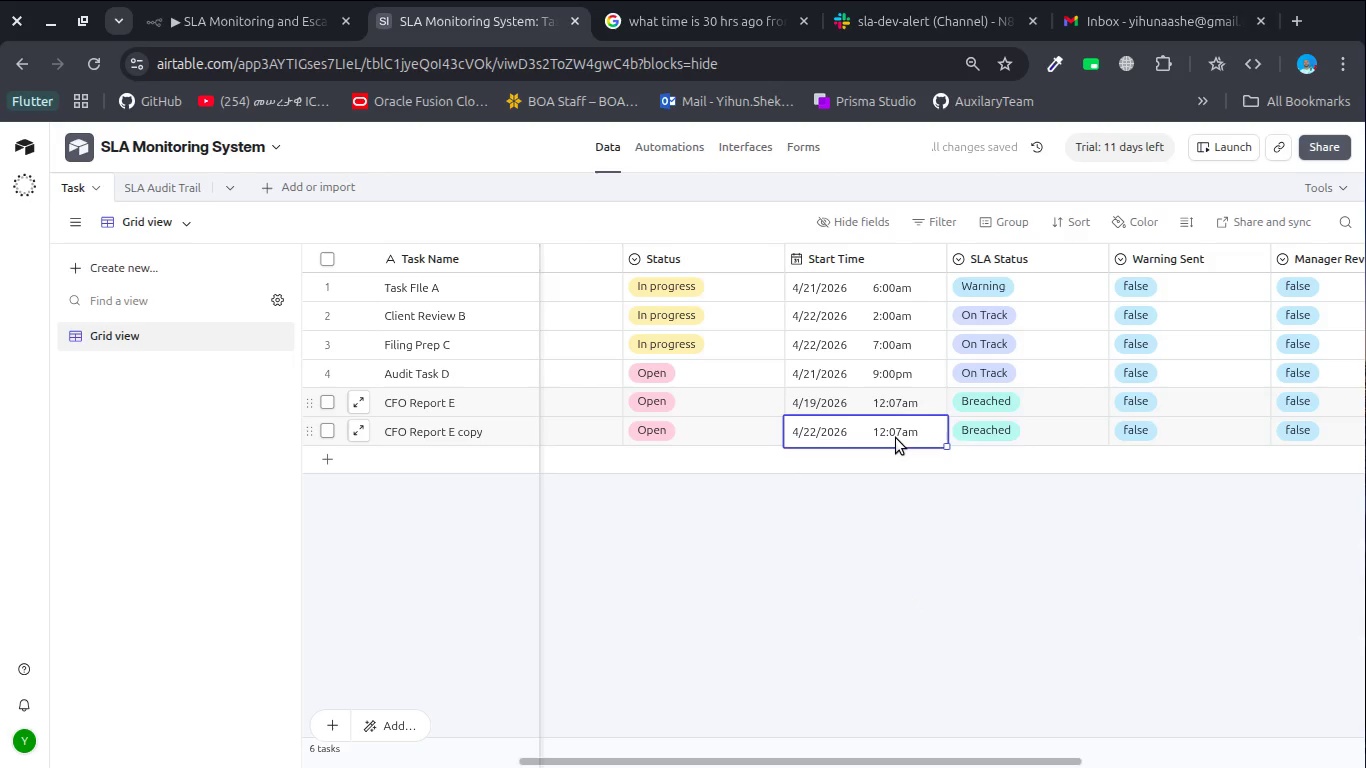 
double_click([896, 438])
 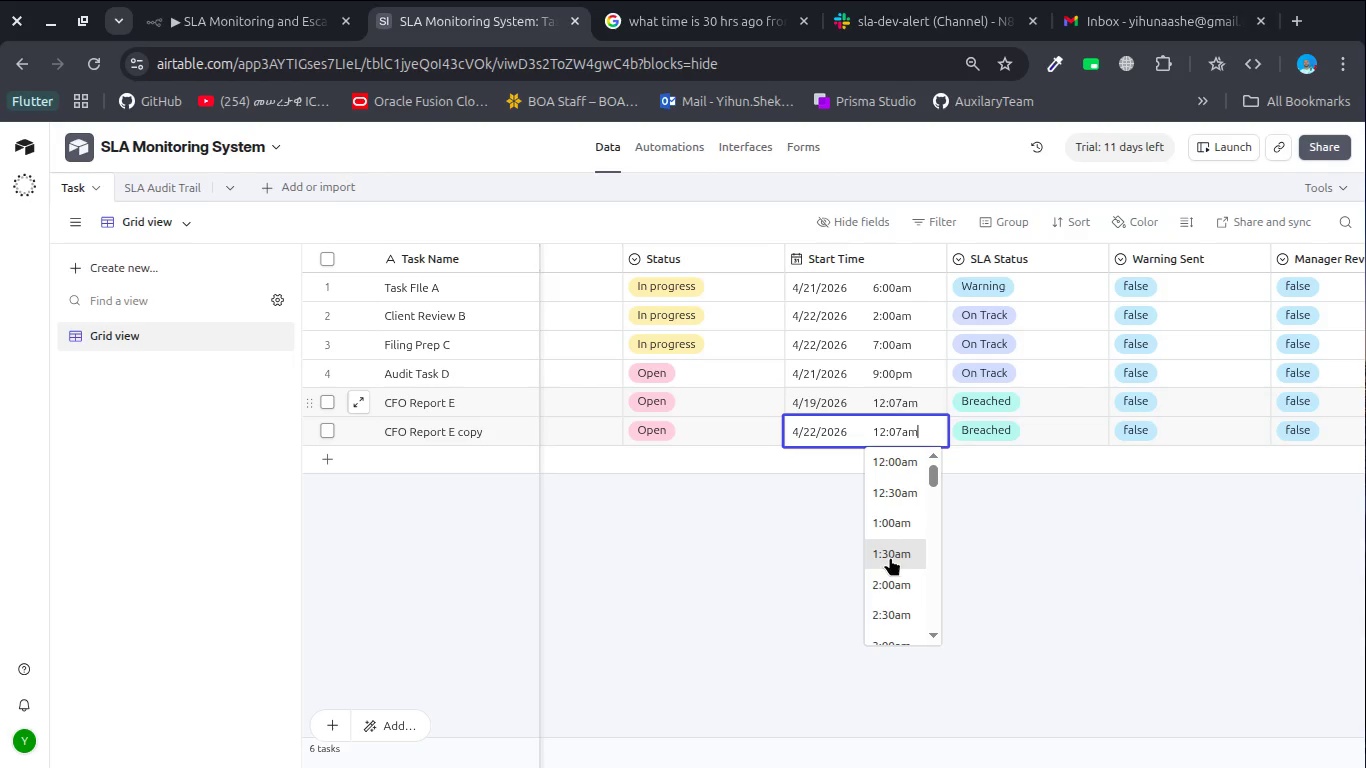 
wait(12.8)
 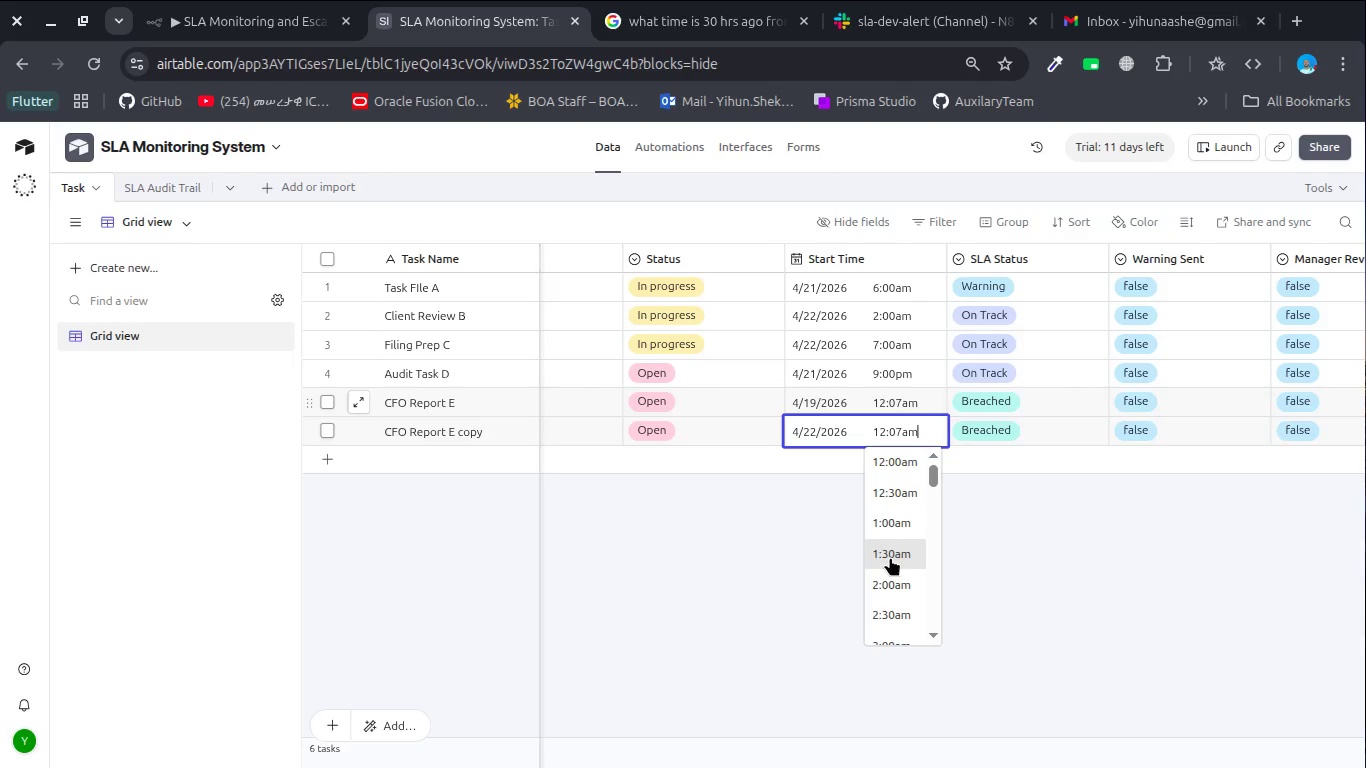 
scroll: coordinate [893, 583], scroll_direction: down, amount: 7.0
 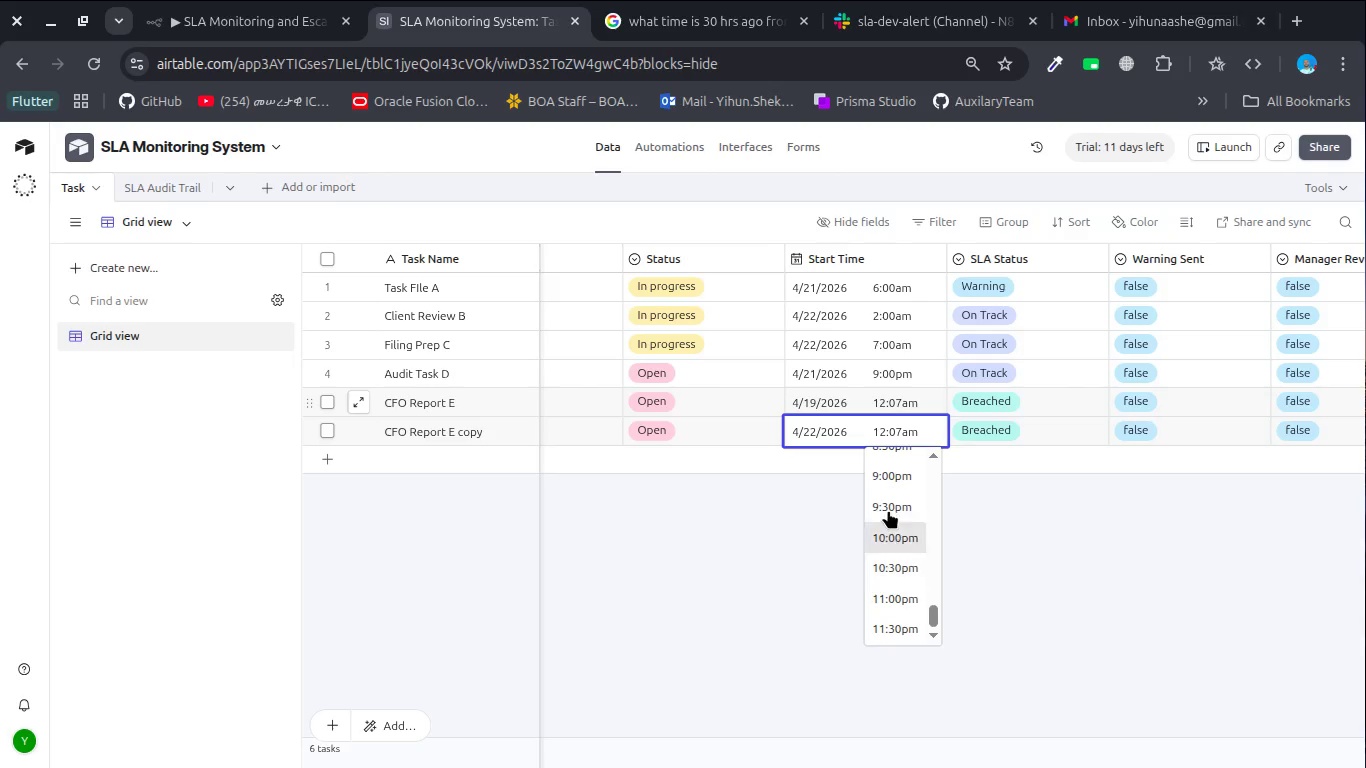 
left_click([888, 504])
 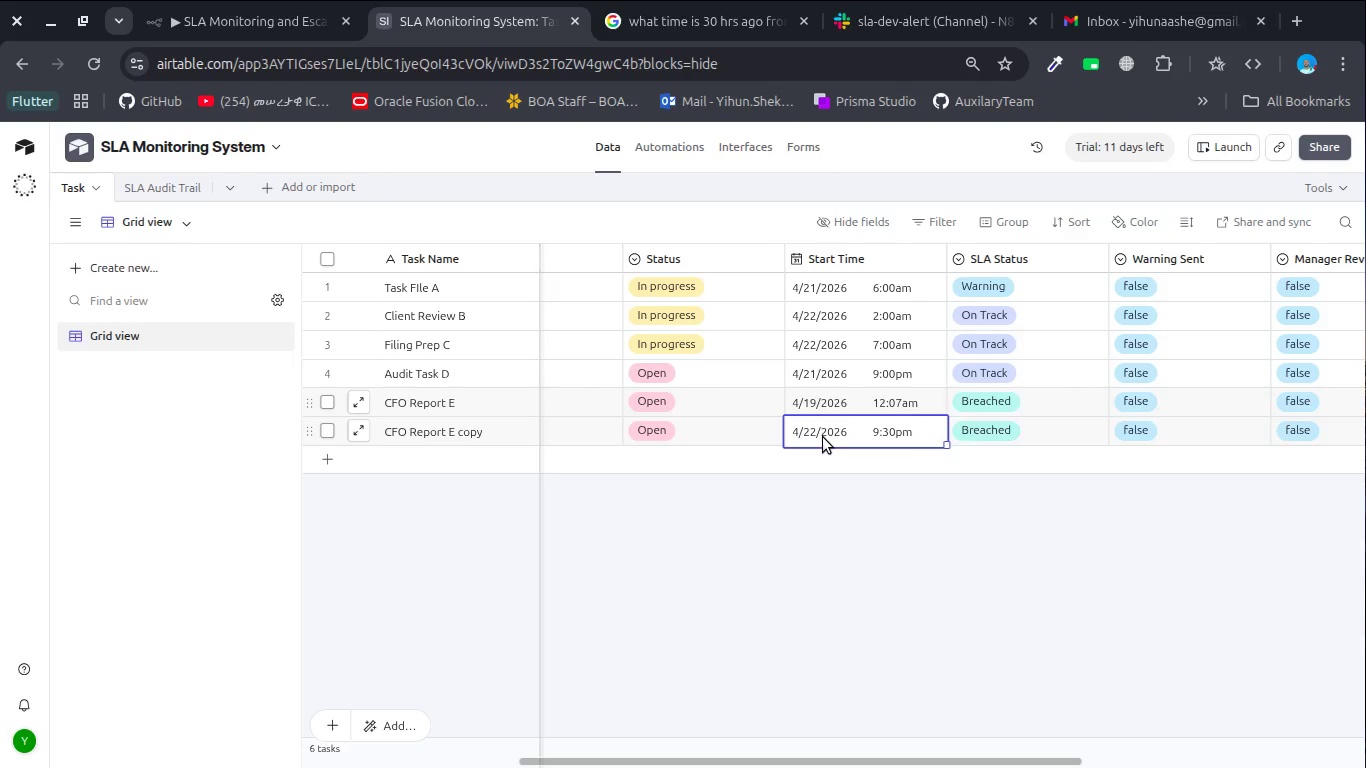 
wait(16.12)
 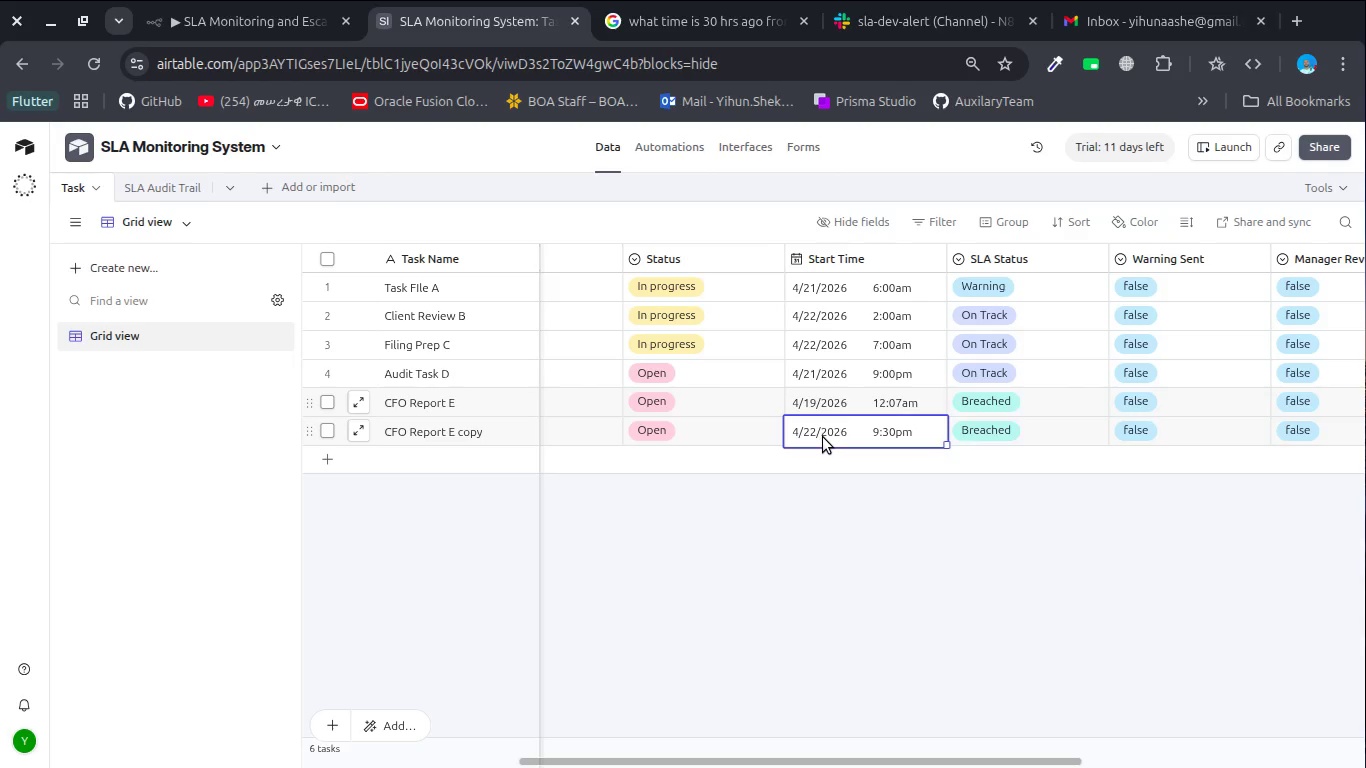 
double_click([809, 432])
 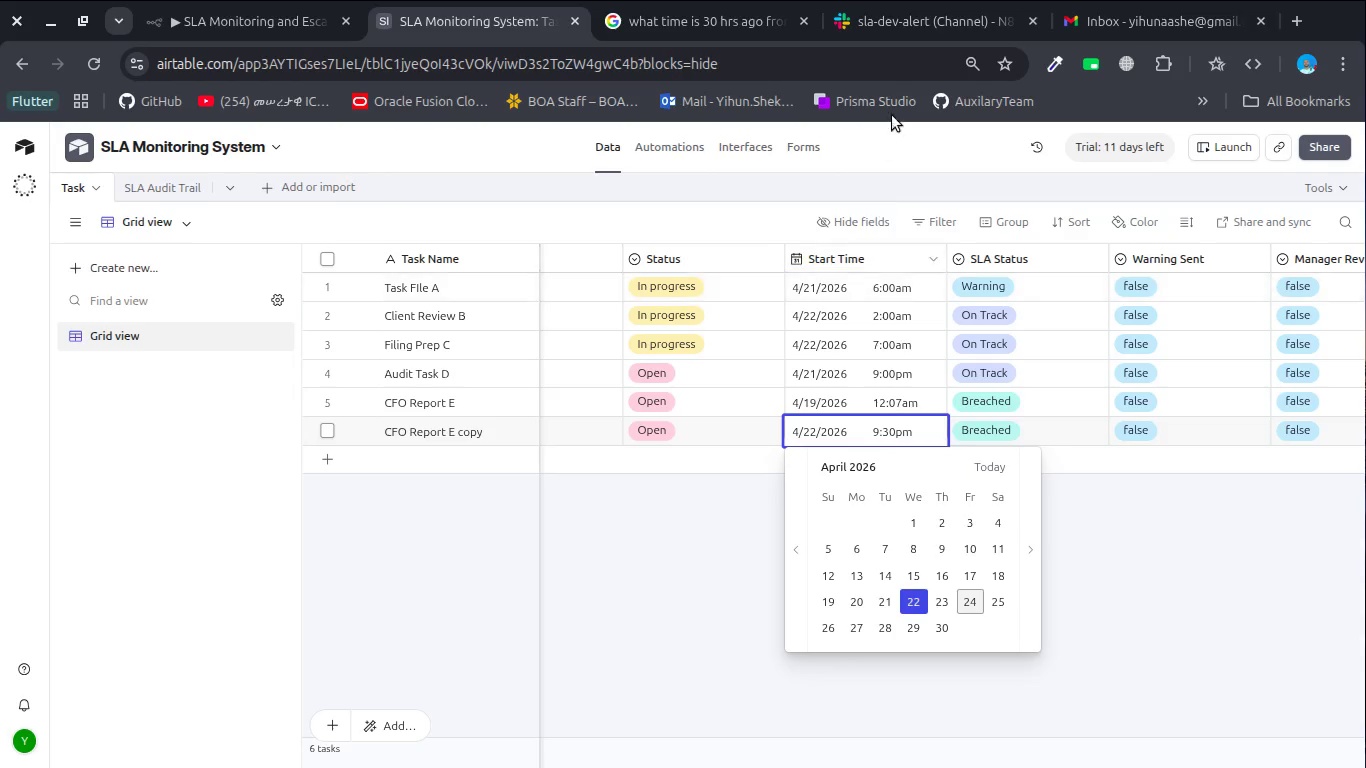 
left_click([695, 8])
 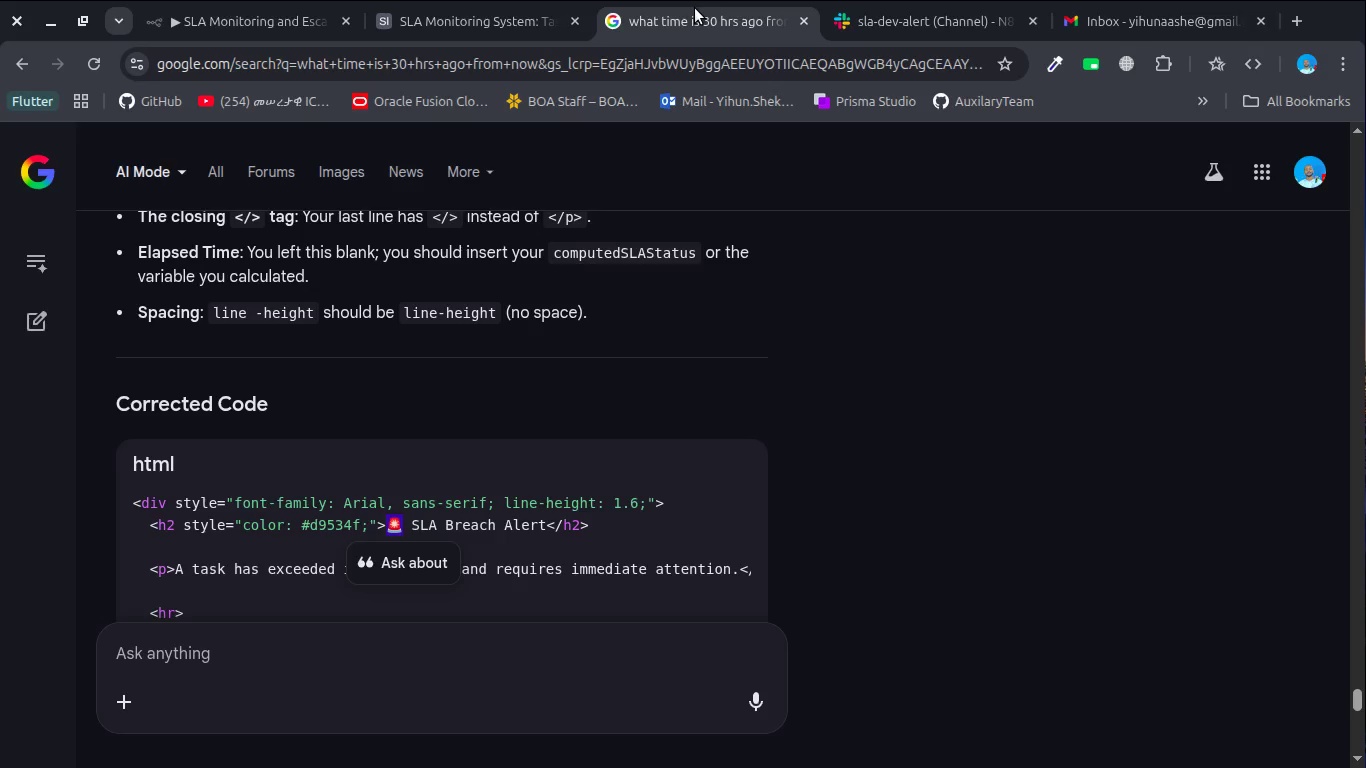 
type(frm now on what time is )
 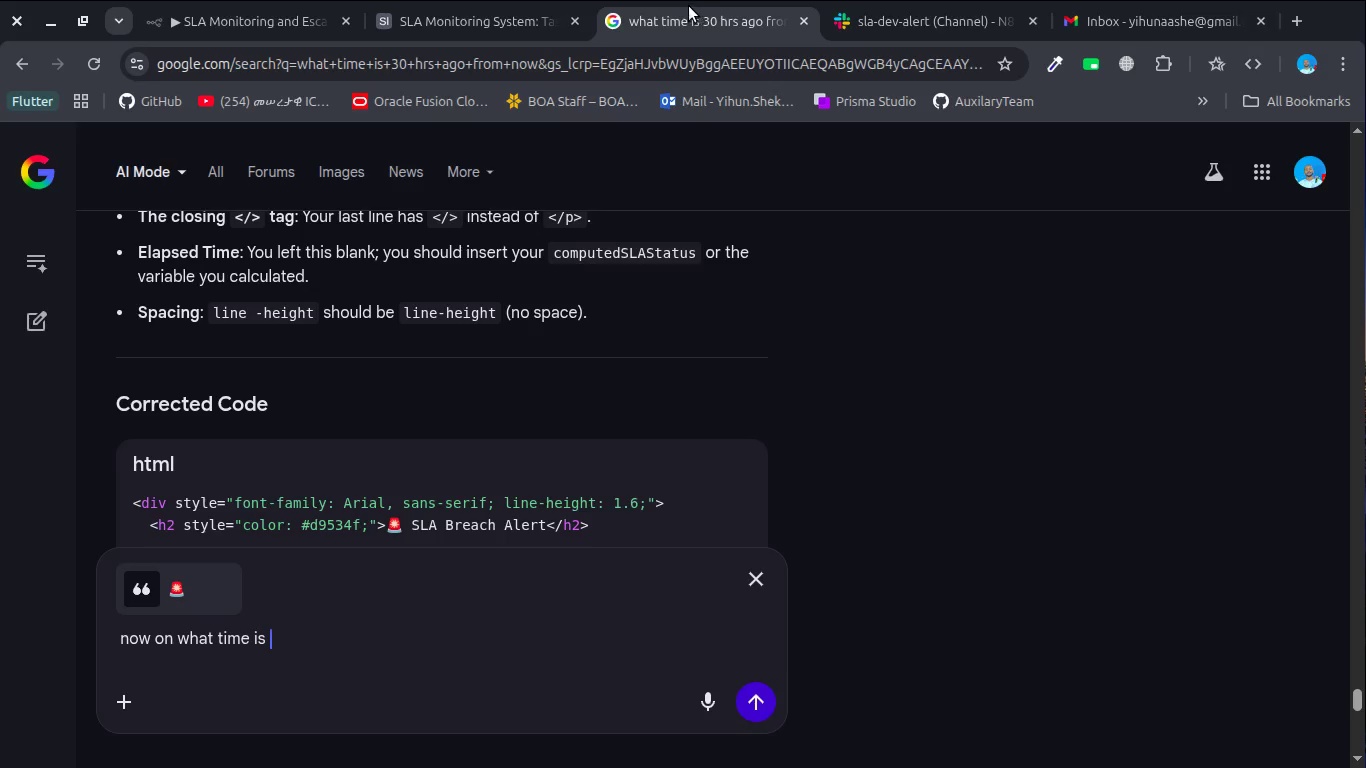 
left_click([137, 574])
 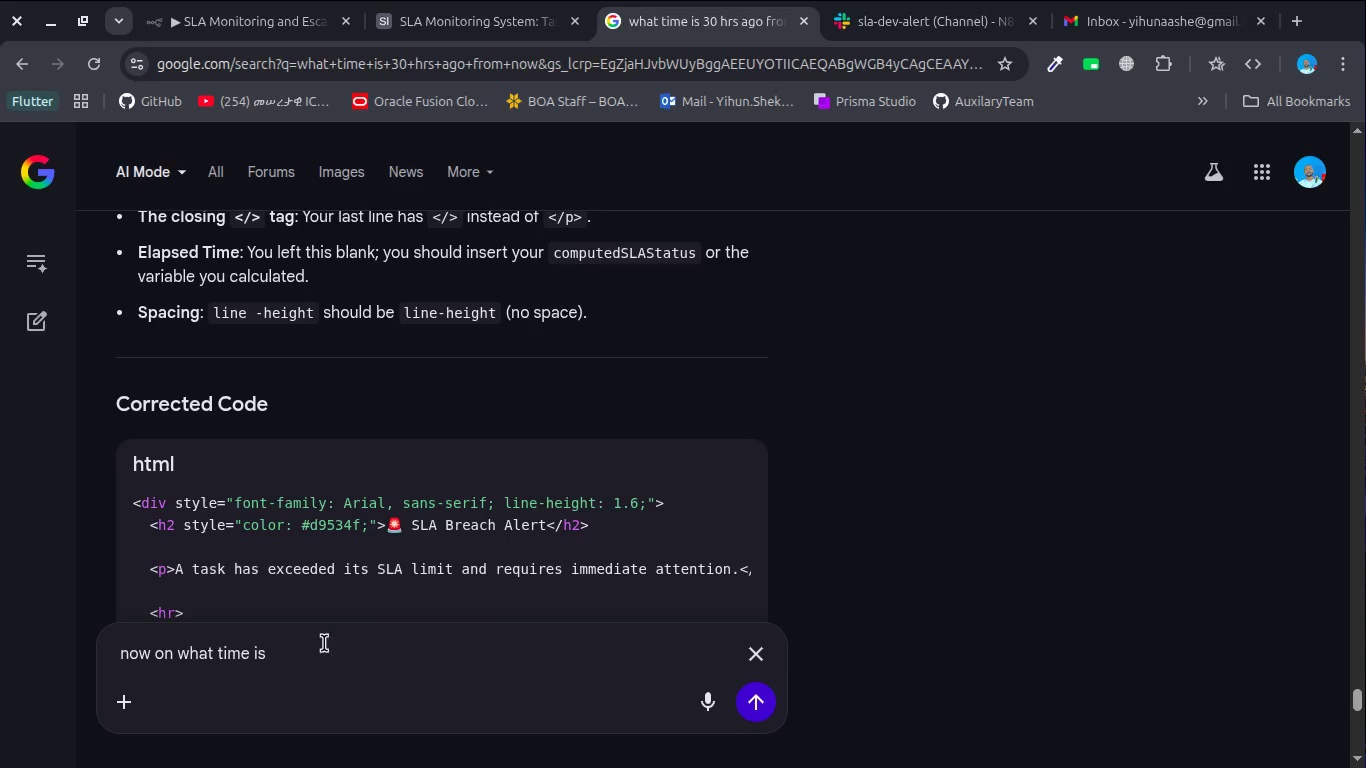 
left_click([307, 658])
 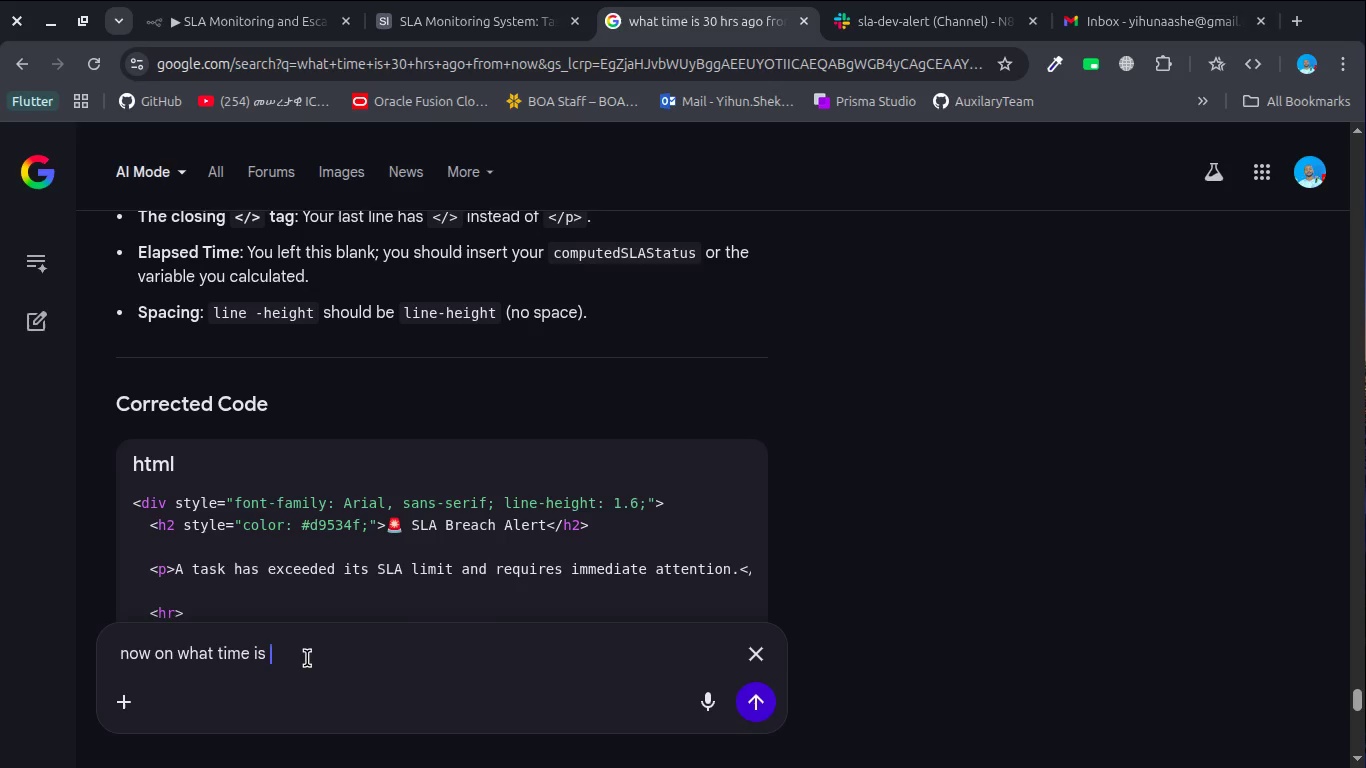 
type(o)
key(Backspace)
type(and on what date will it be 70)
 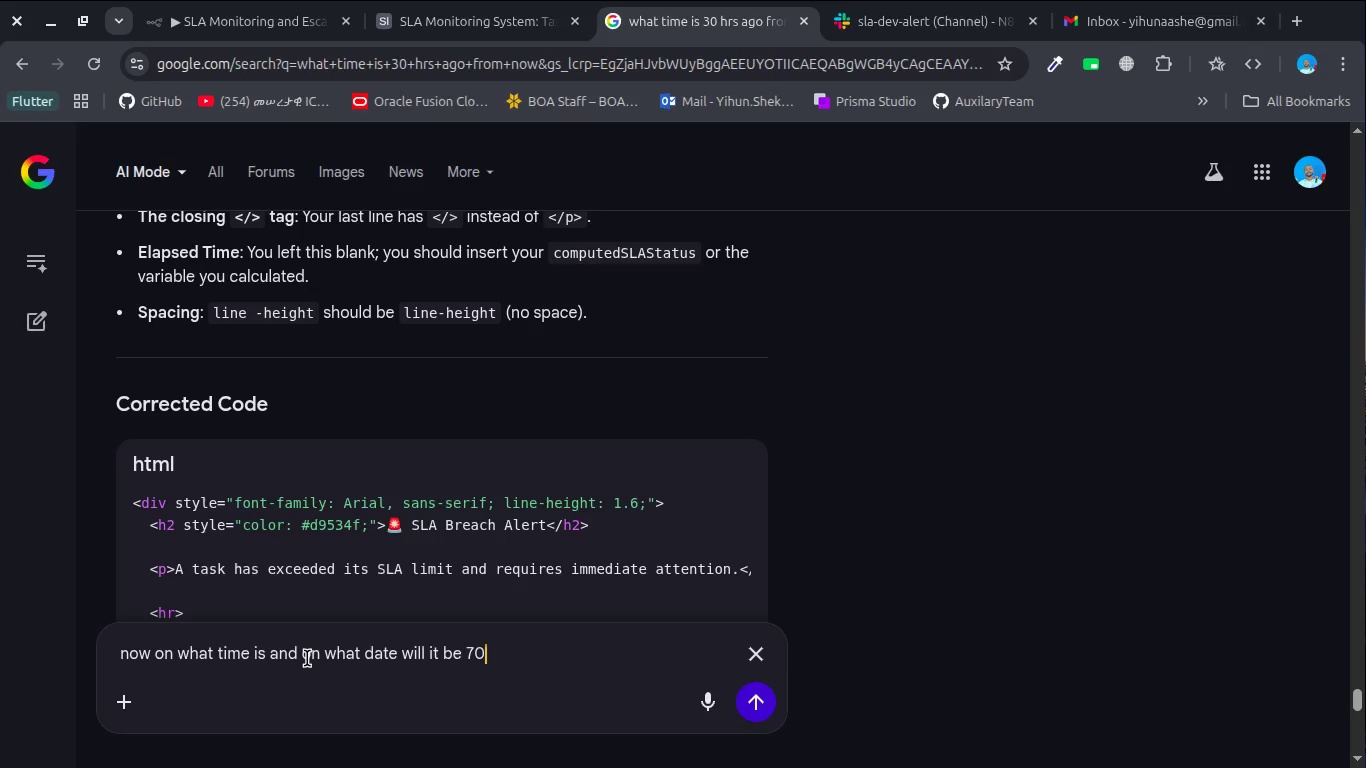 
type( hours back)
 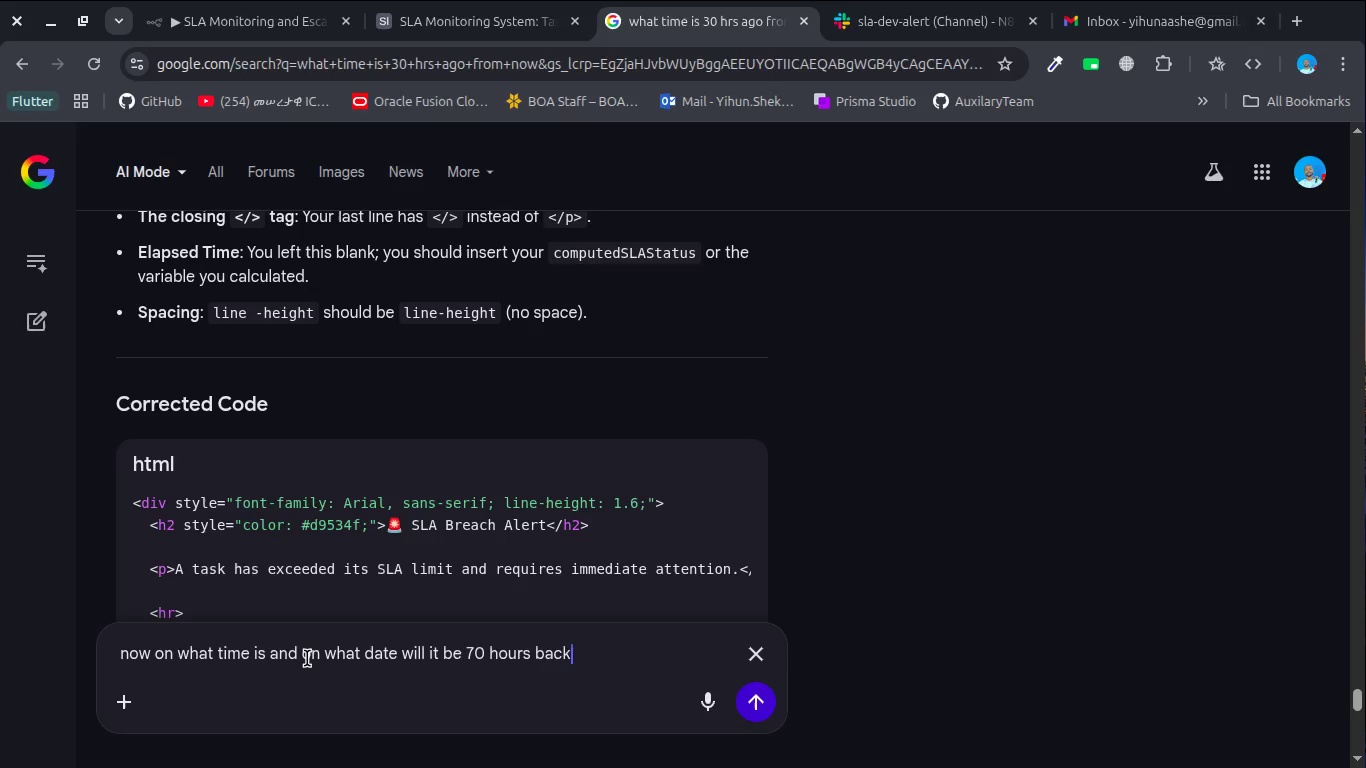 
key(Enter)
 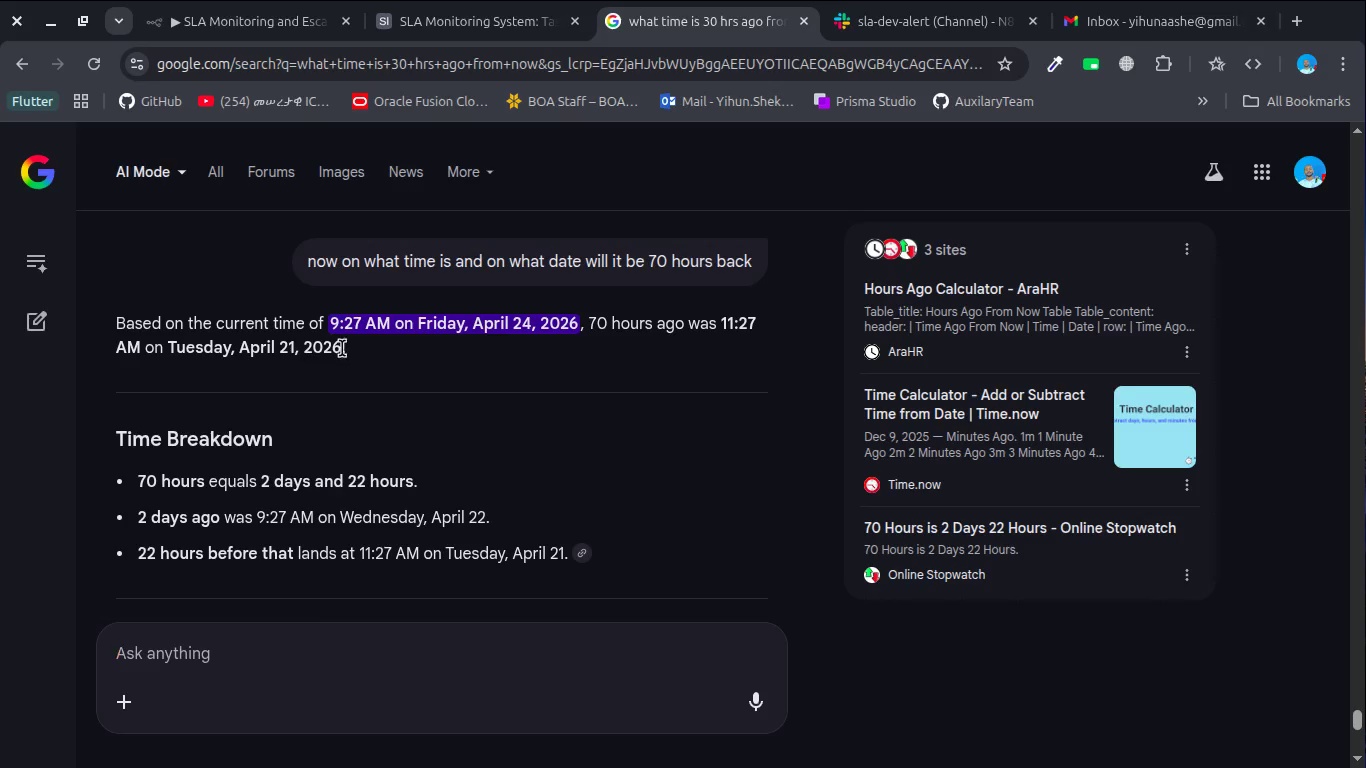 
wait(13.35)
 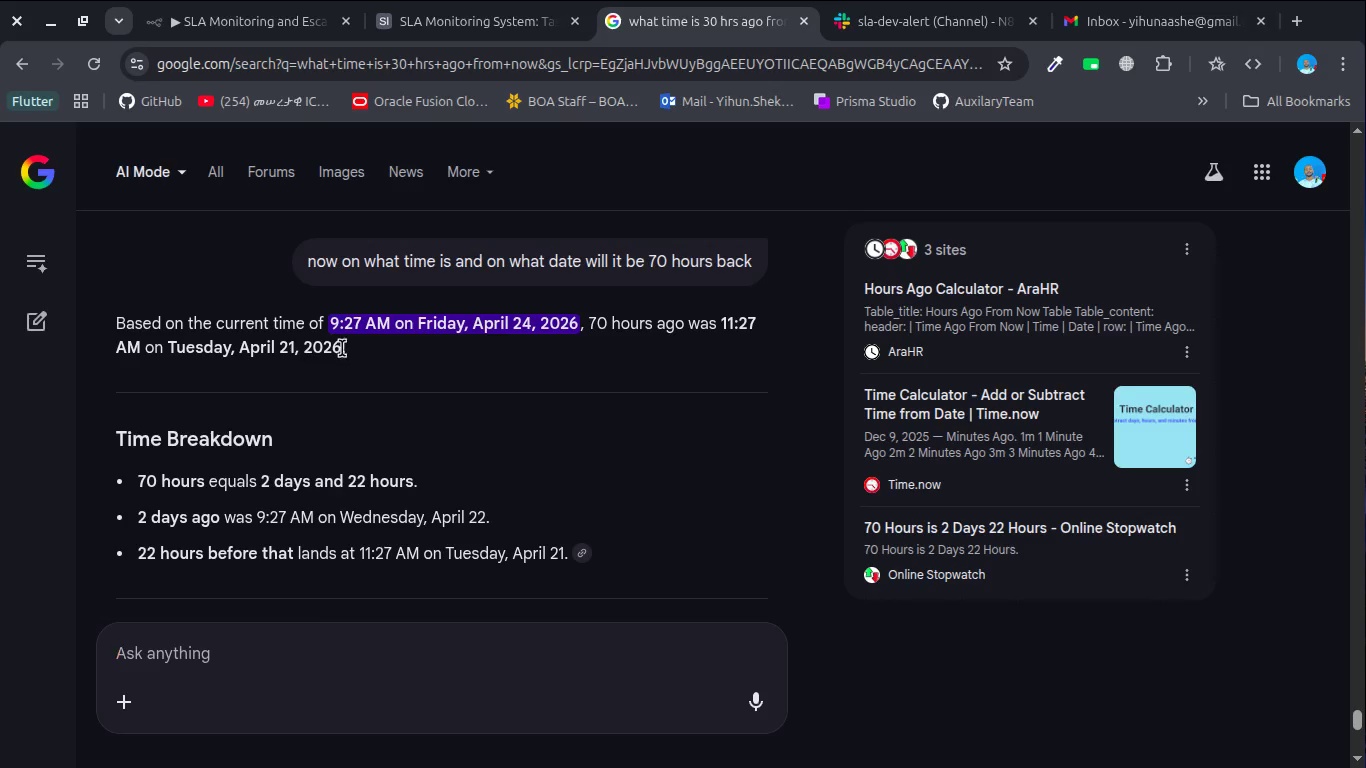 
left_click([503, 28])
 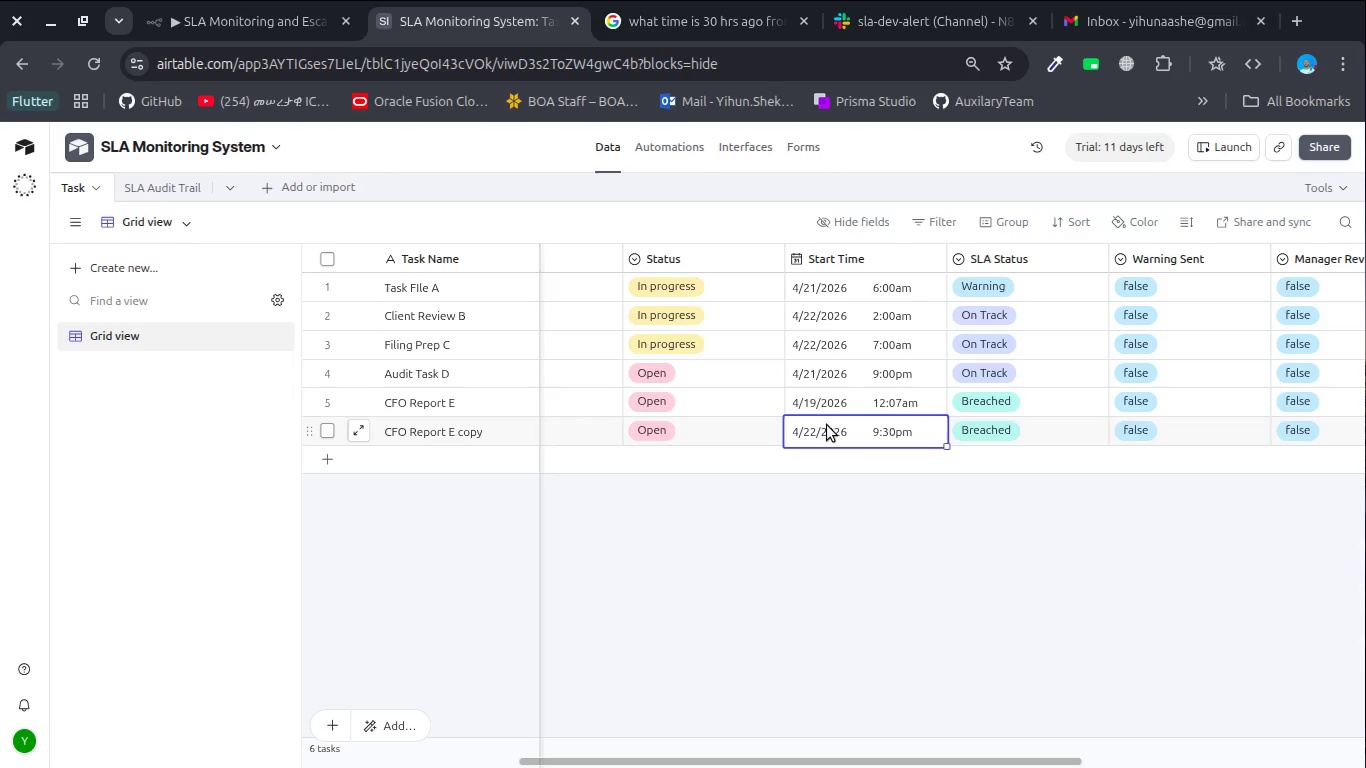 
double_click([825, 429])
 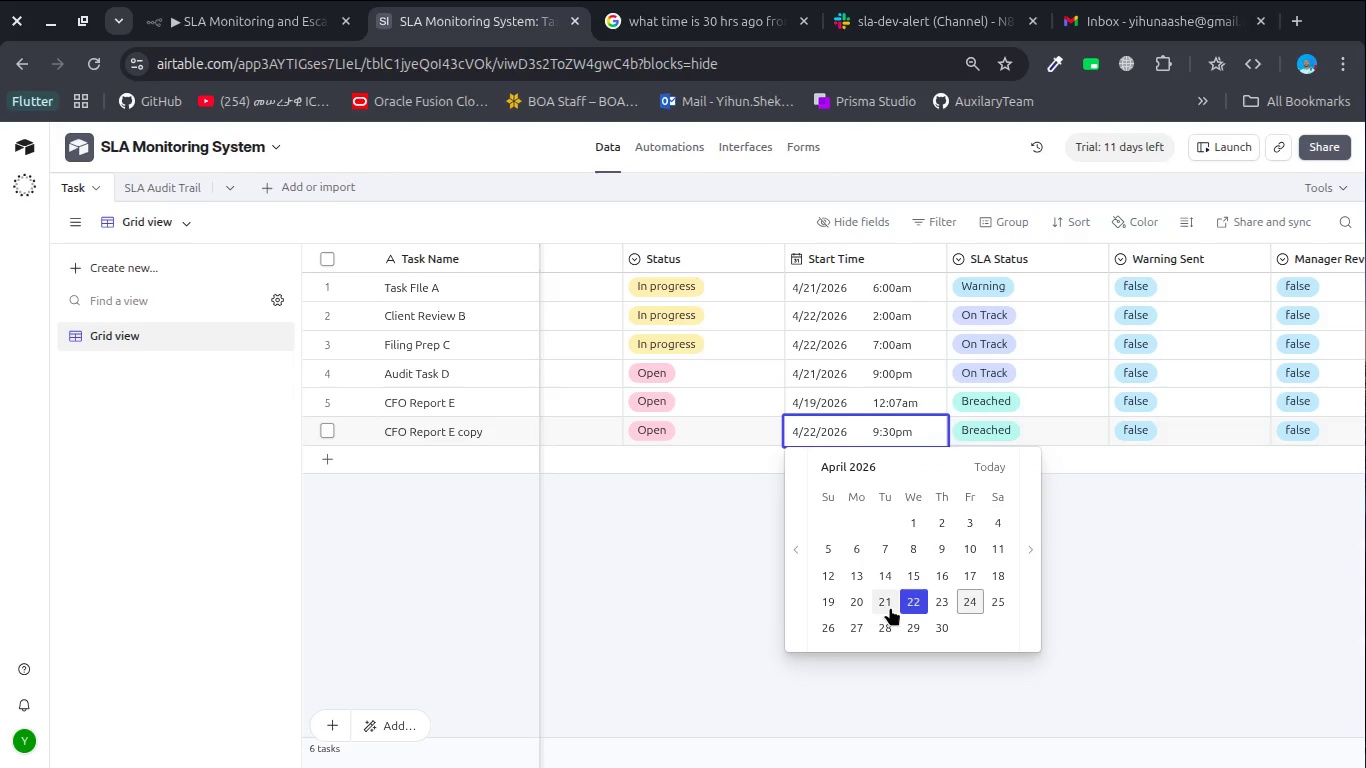 
left_click([885, 607])
 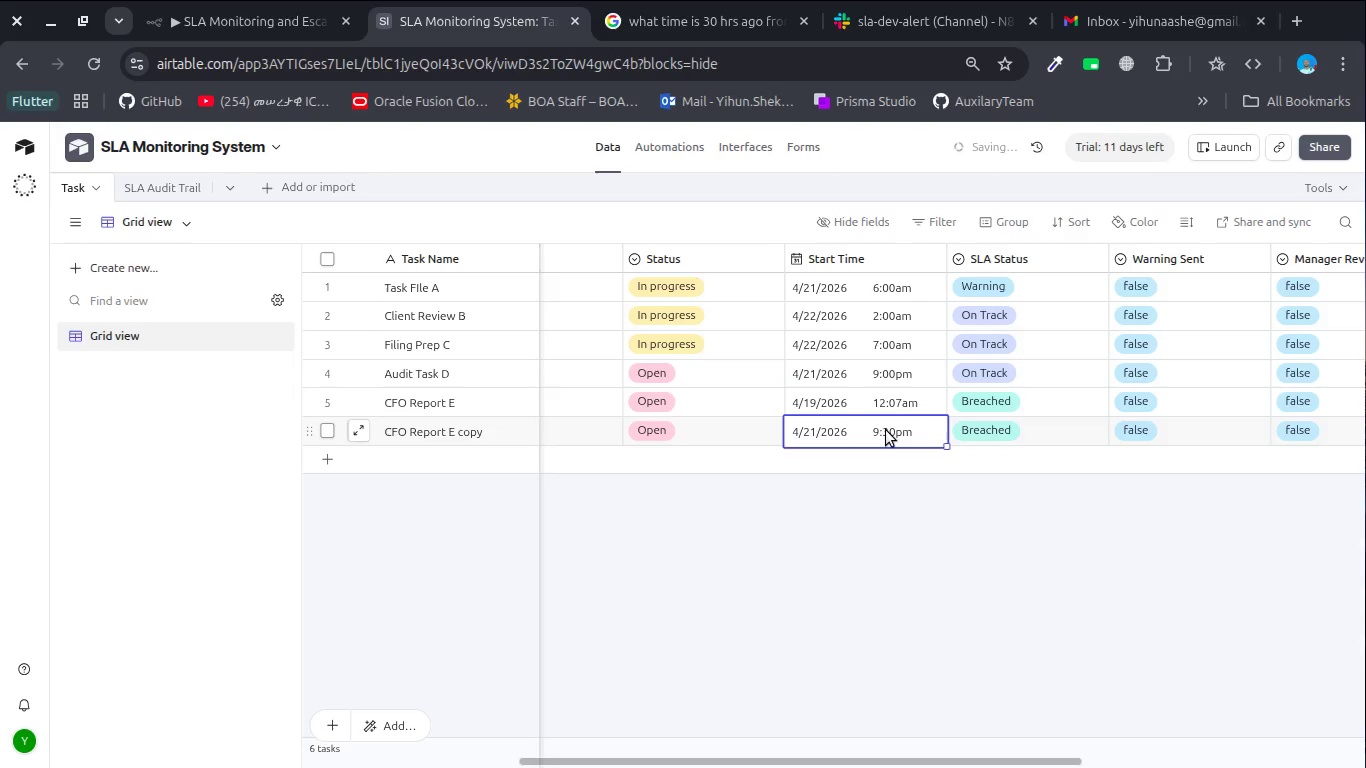 
double_click([886, 430])